 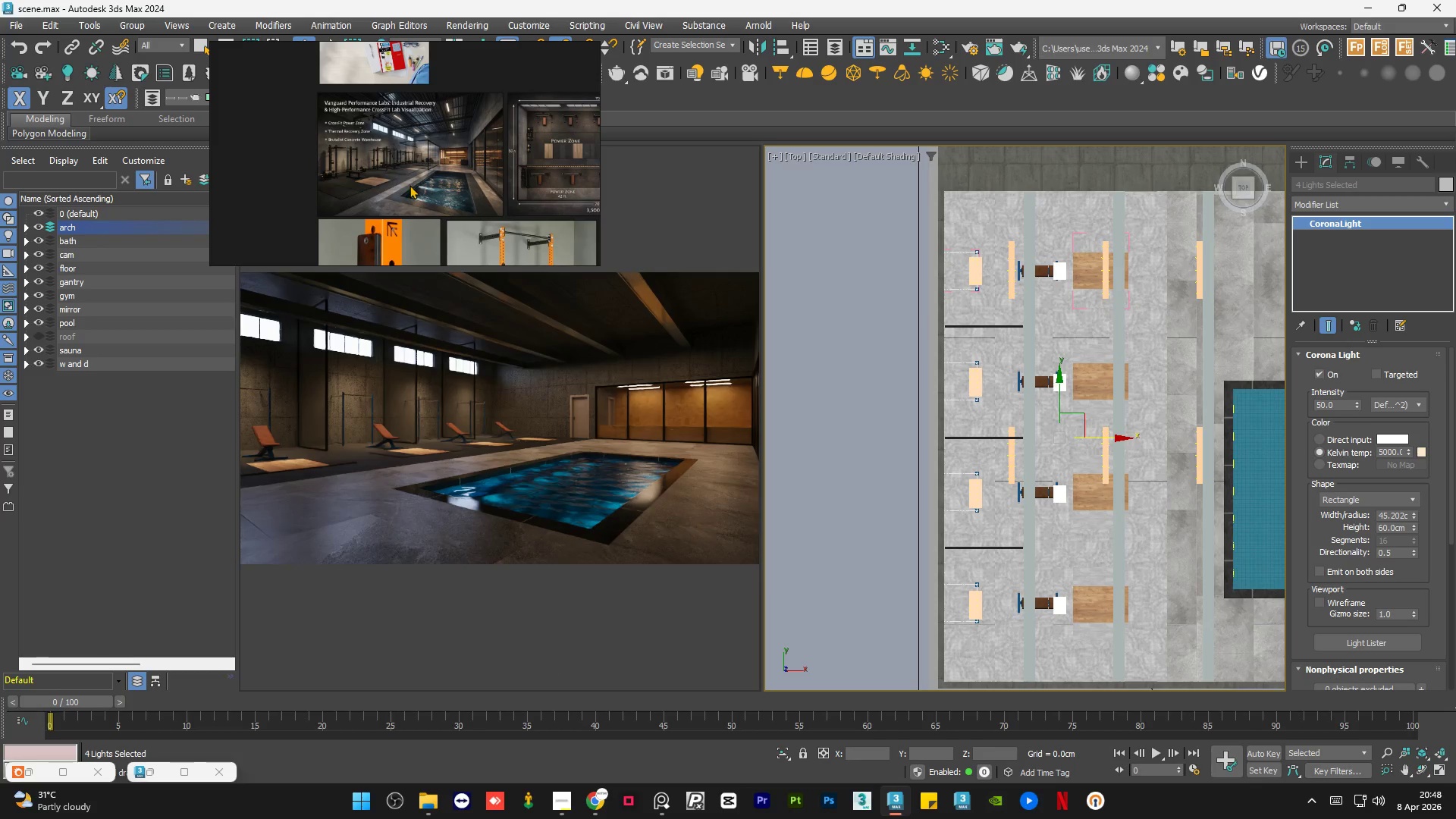 
scroll: coordinate [410, 187], scroll_direction: up, amount: 2.0
 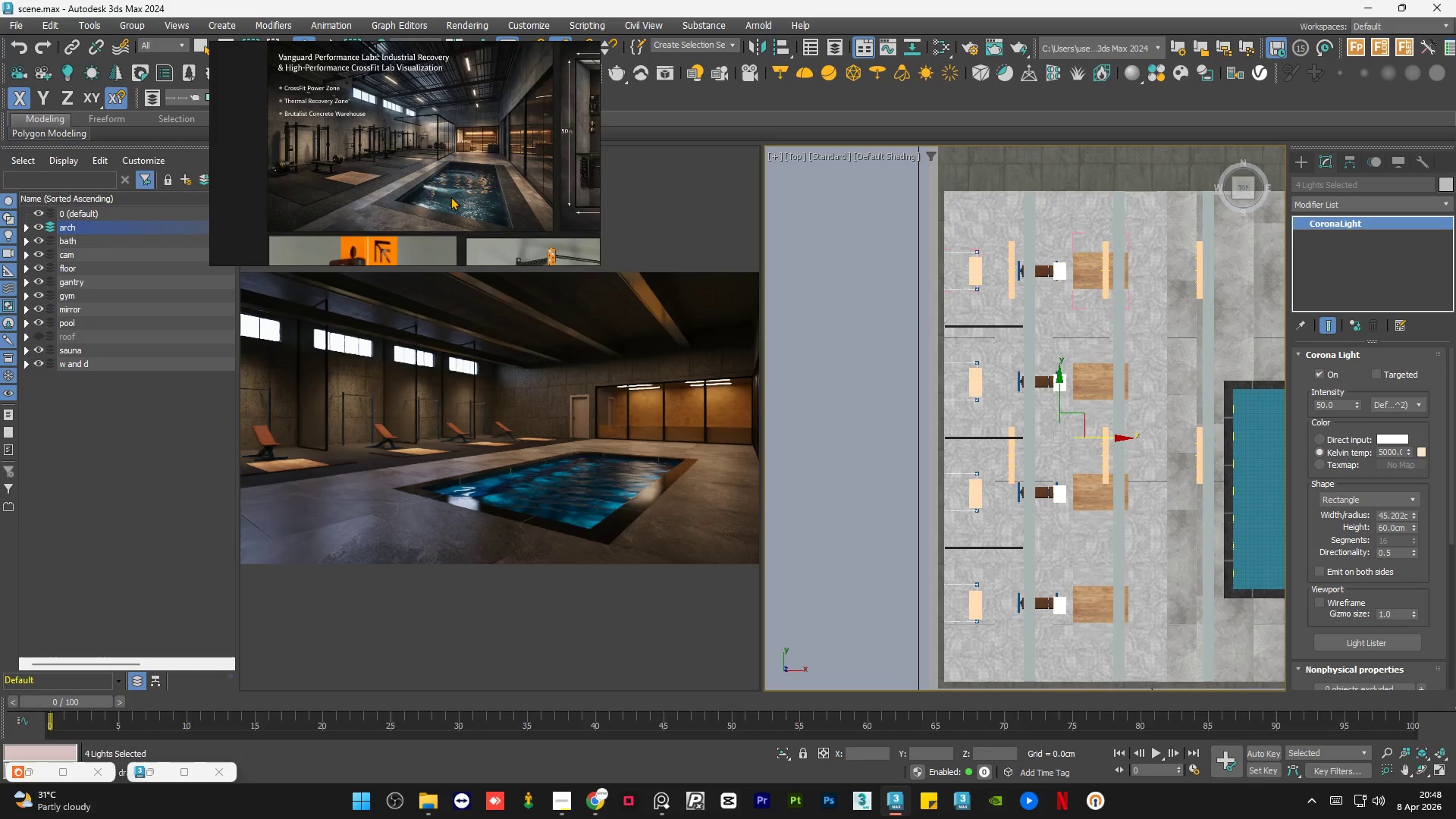 
scroll: coordinate [450, 196], scroll_direction: down, amount: 1.0
 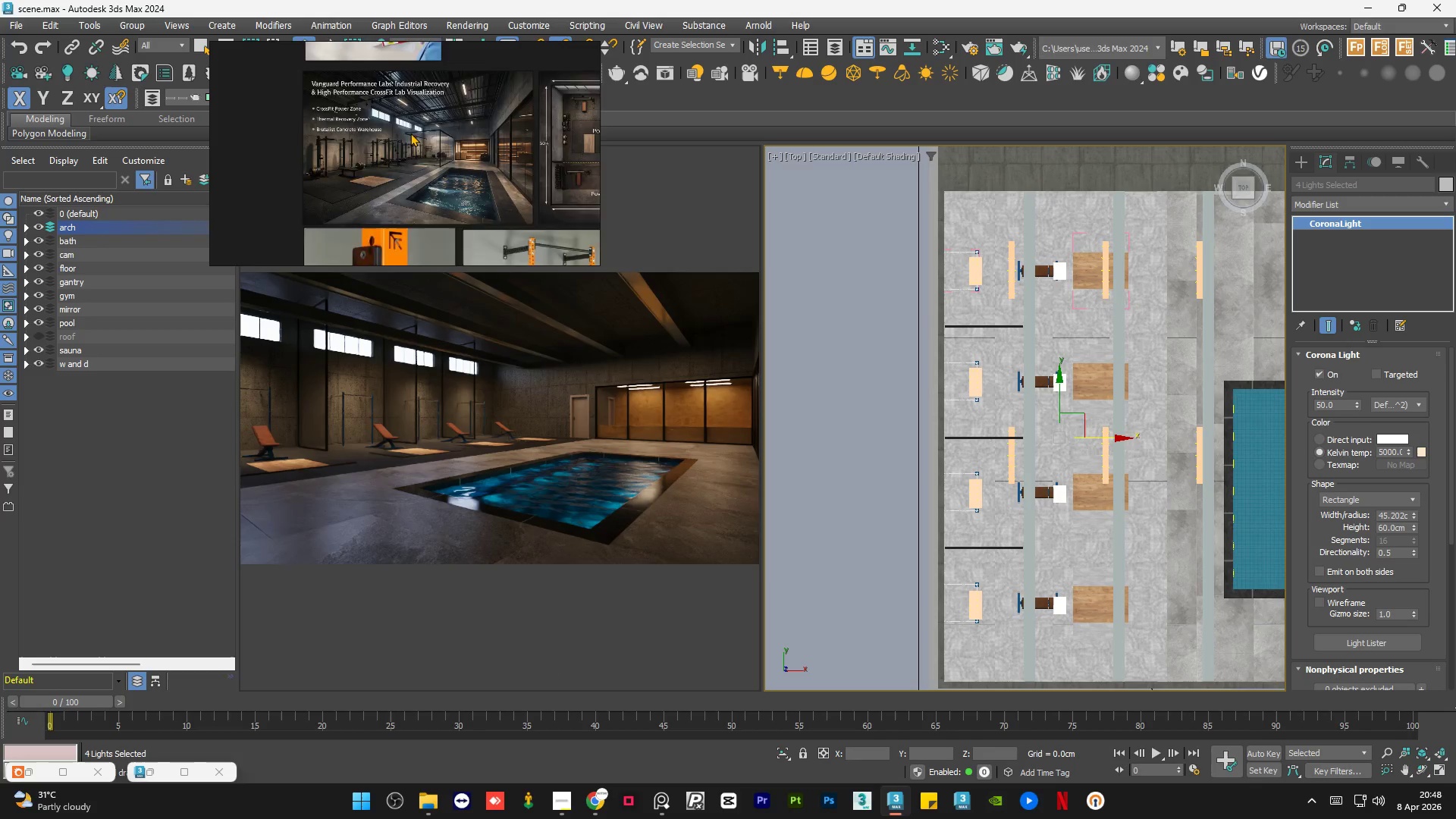 
scroll: coordinate [410, 132], scroll_direction: up, amount: 4.0
 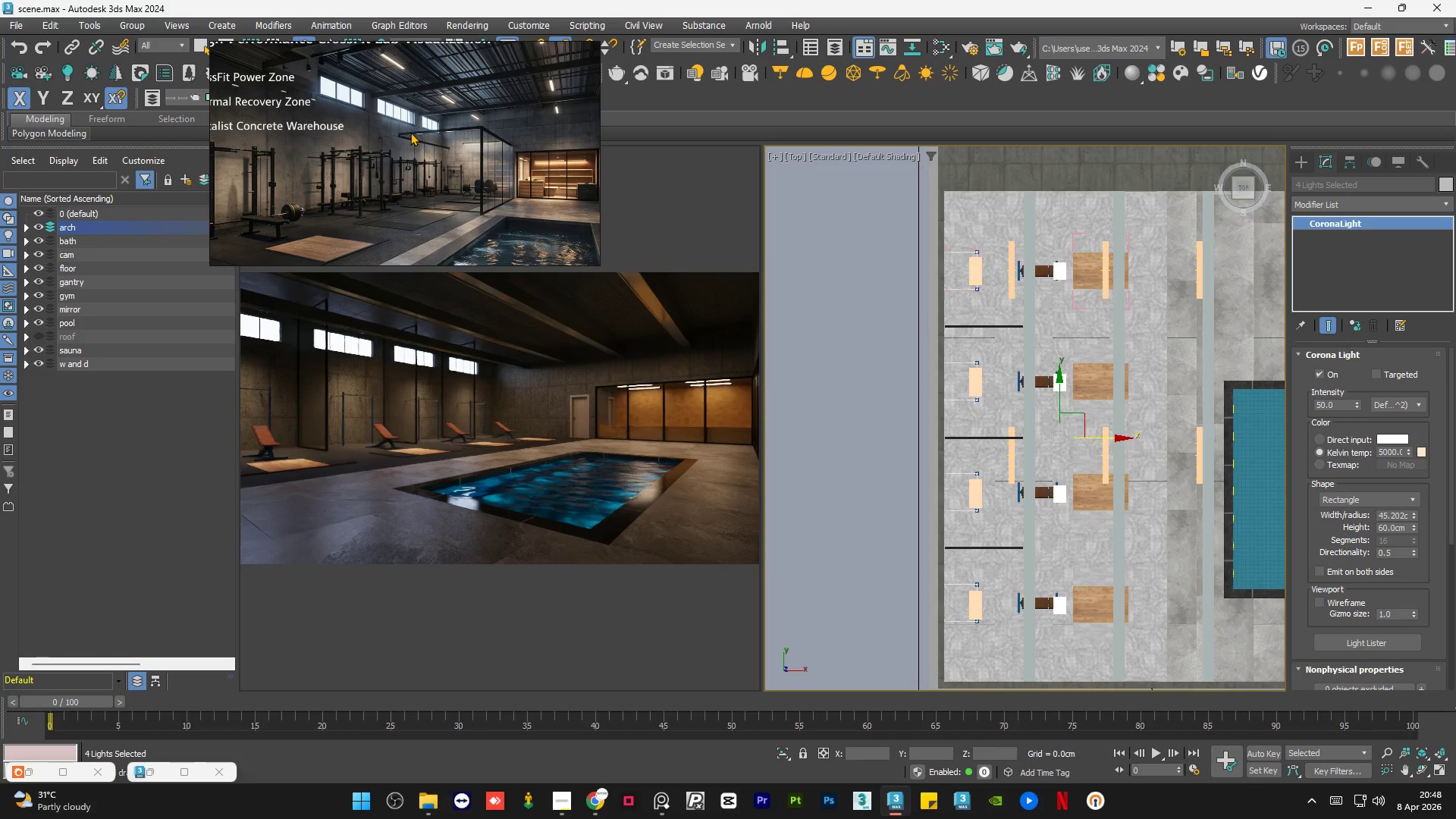 
scroll: coordinate [410, 132], scroll_direction: down, amount: 2.0
 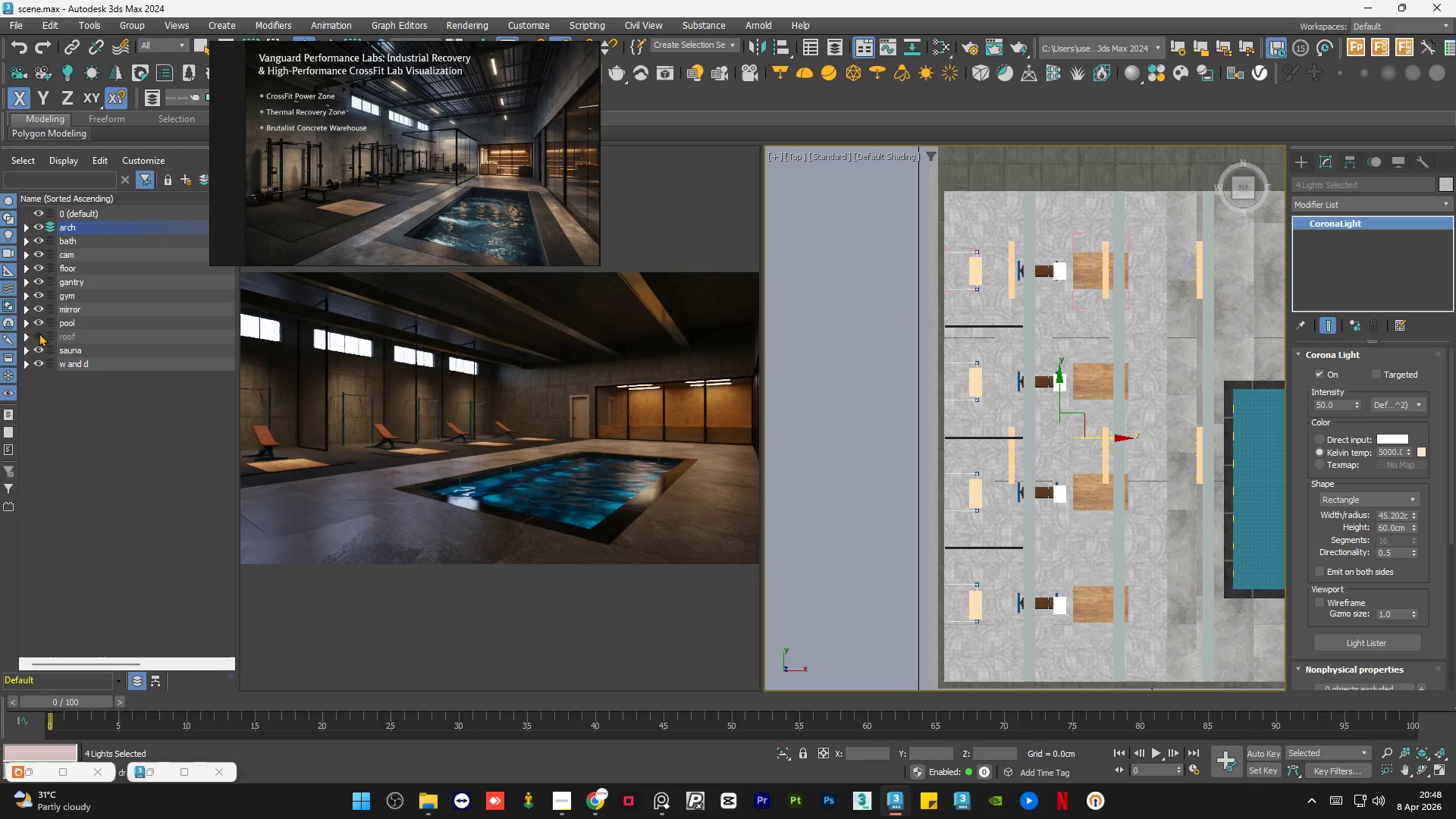 
left_click([38, 333])
 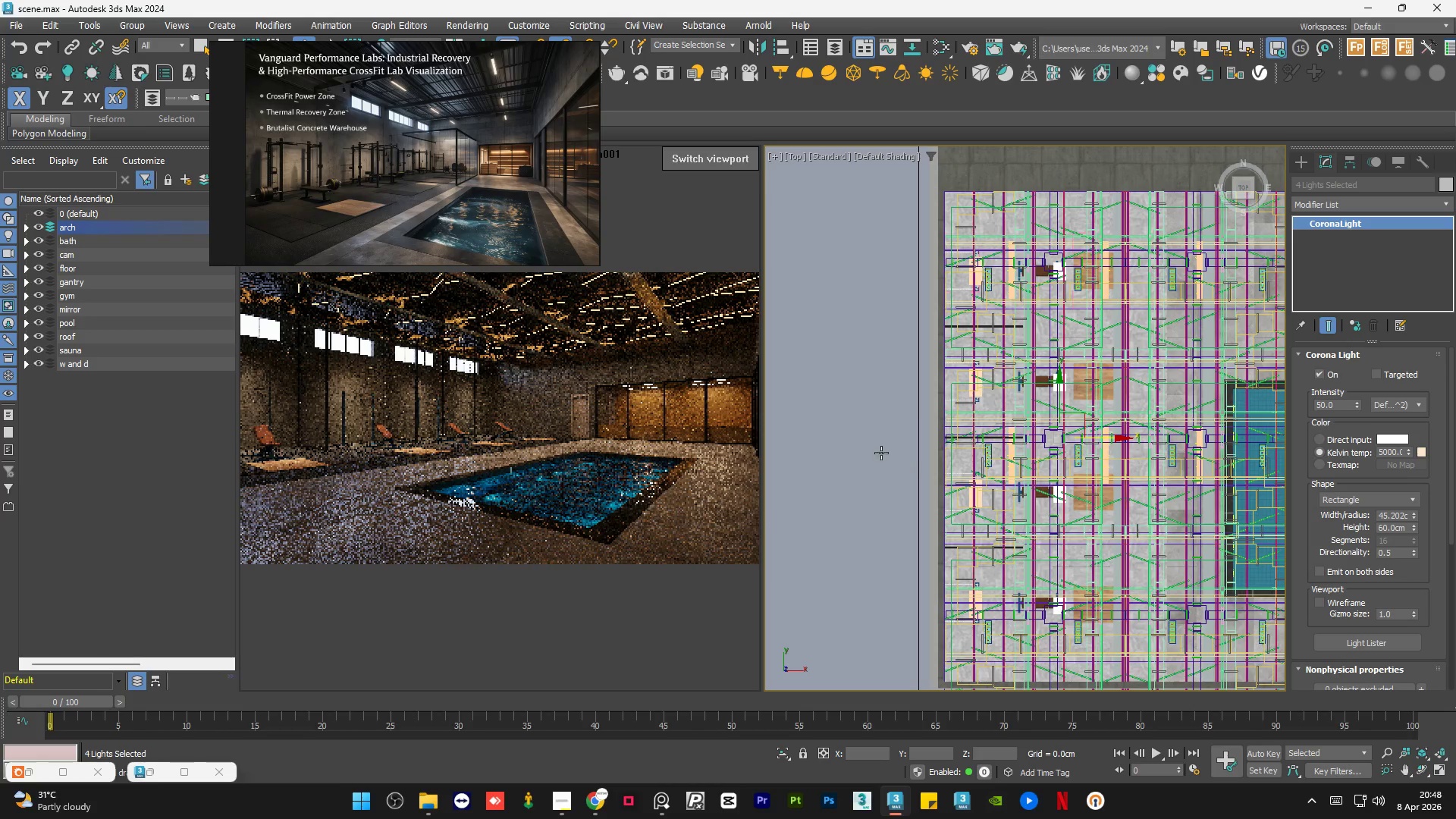 
left_click([849, 410])
 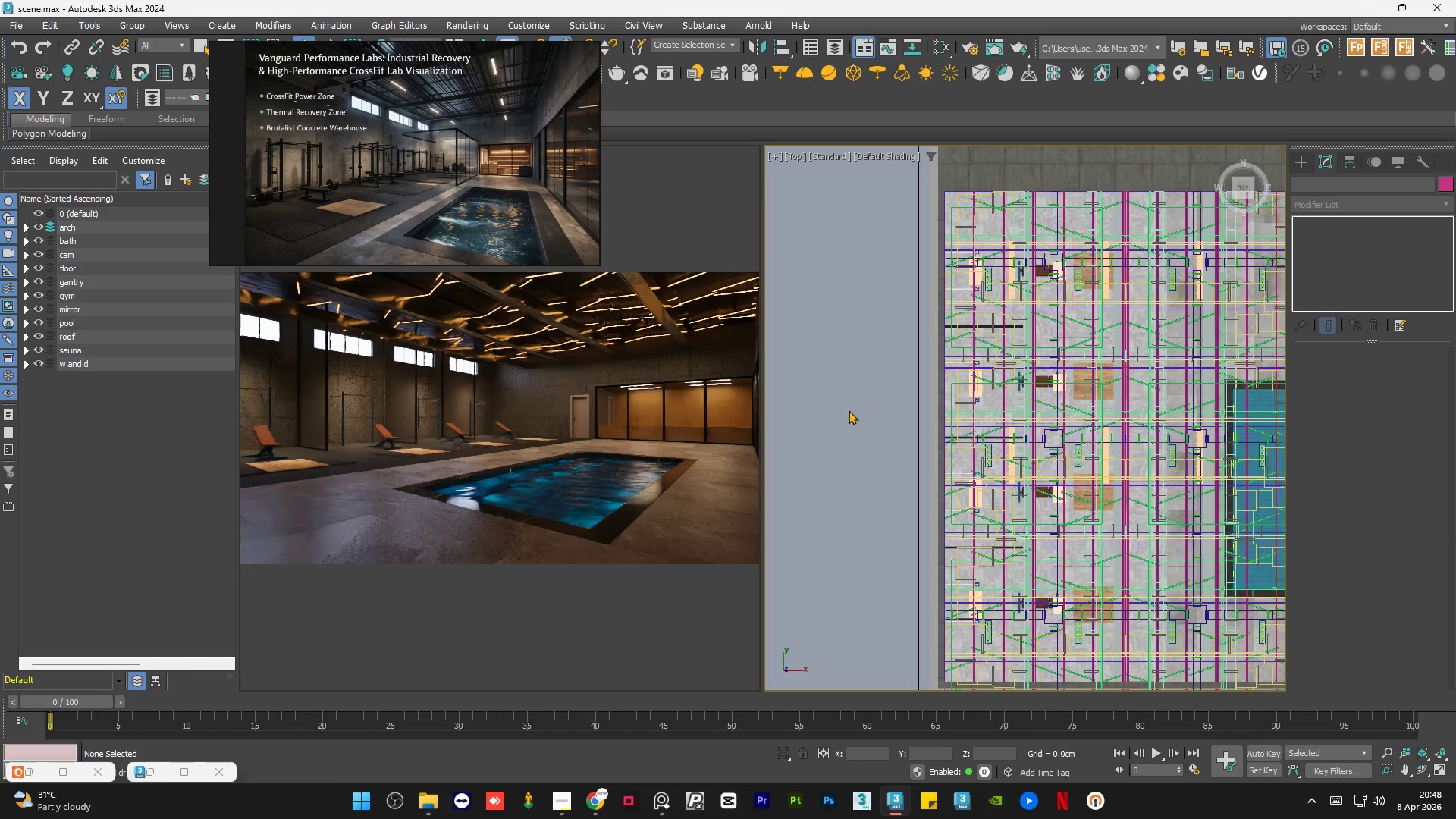 
left_click([849, 410])
 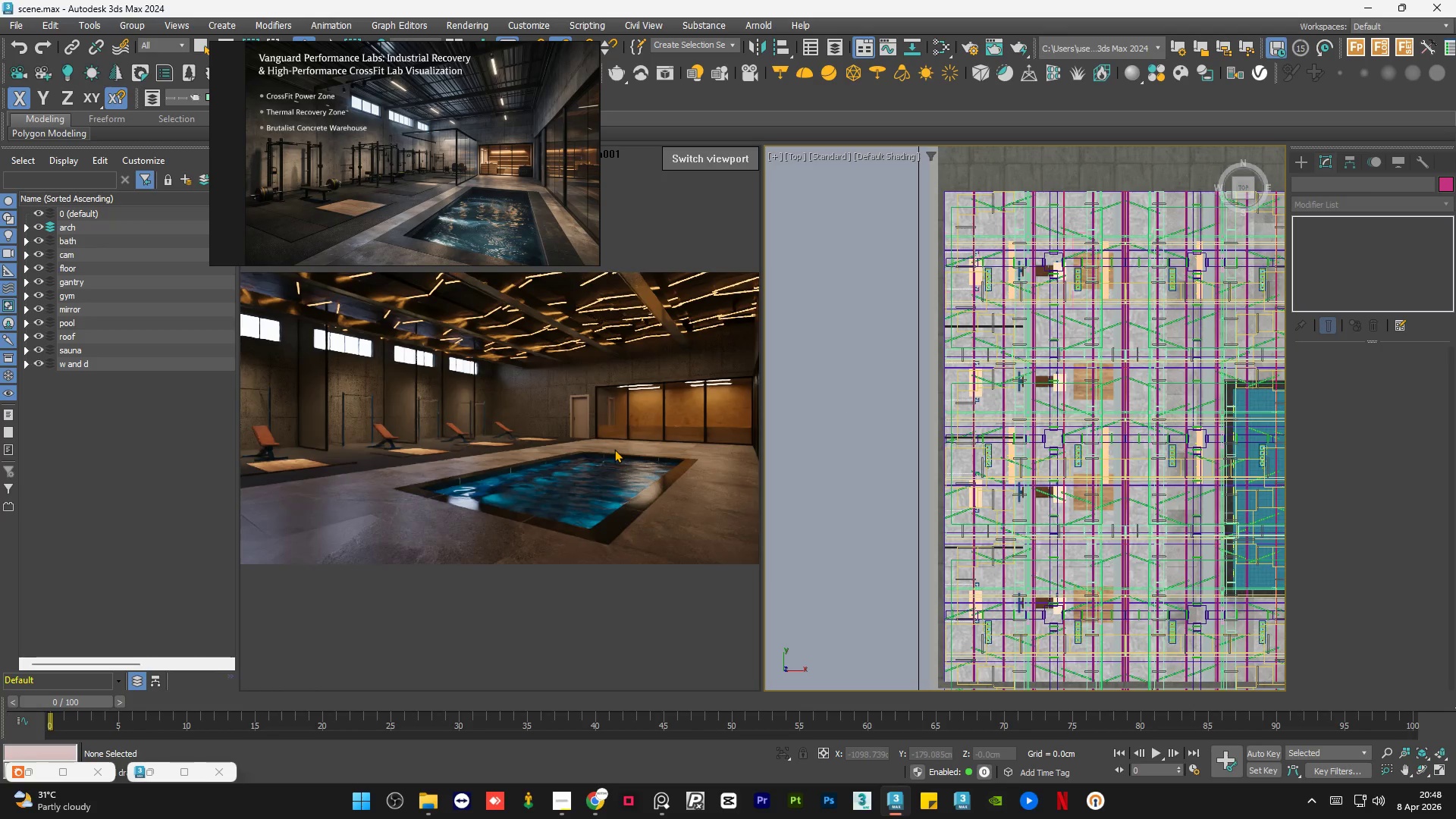 
wait(5.81)
 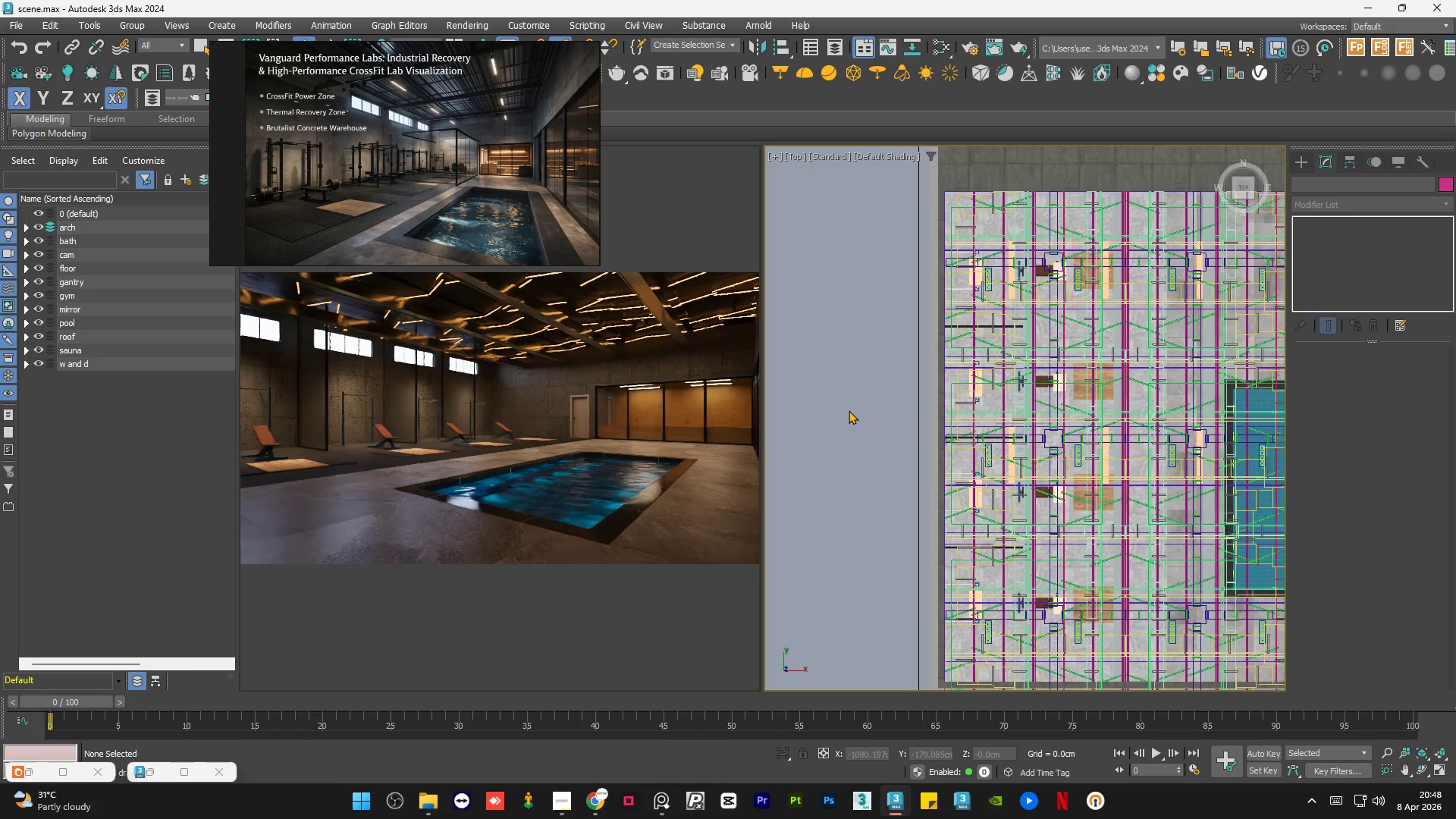 
scroll: coordinate [959, 419], scroll_direction: down, amount: 1.0
 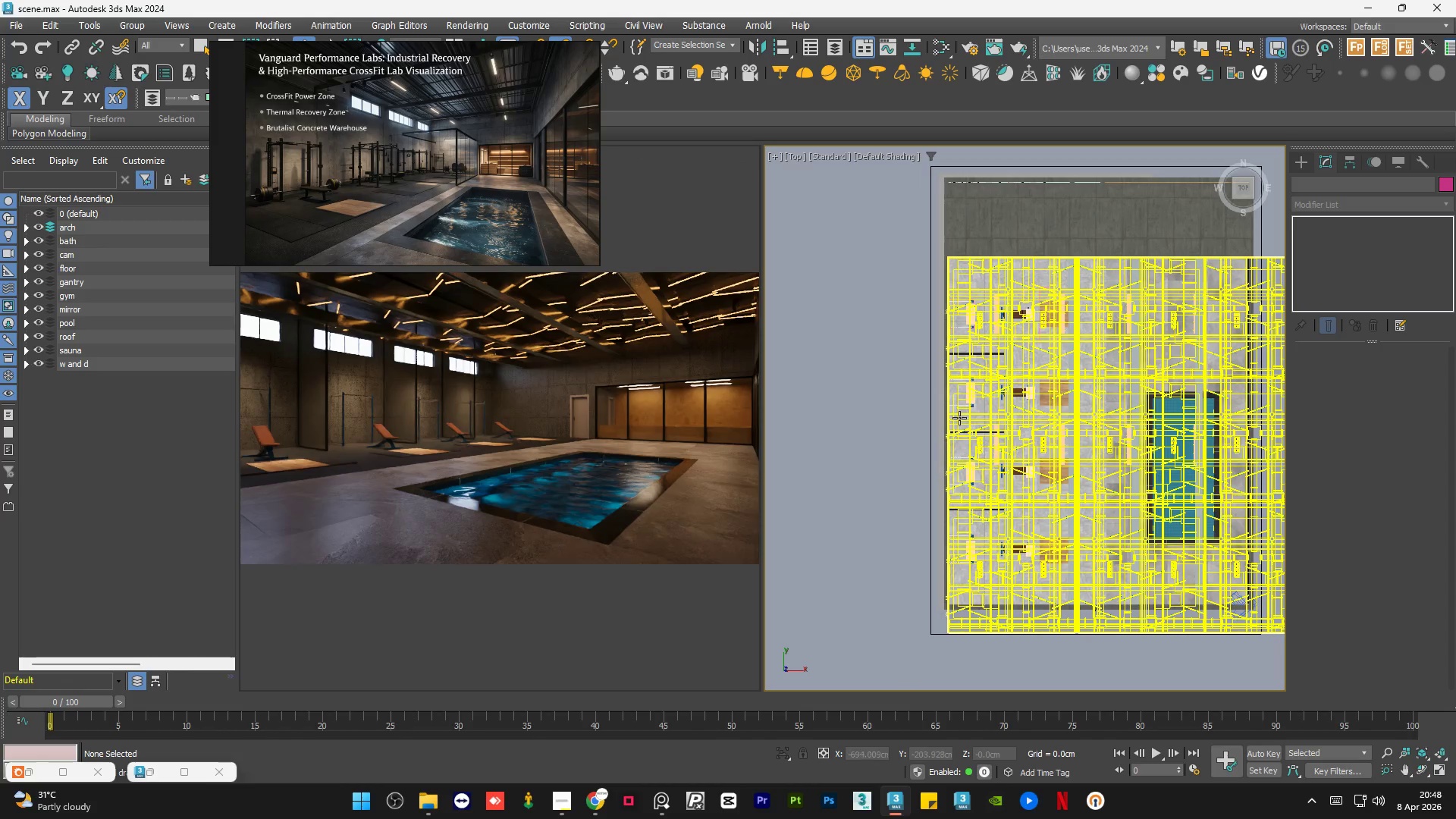 
hold_key(key=AltLeft, duration=1.5)
 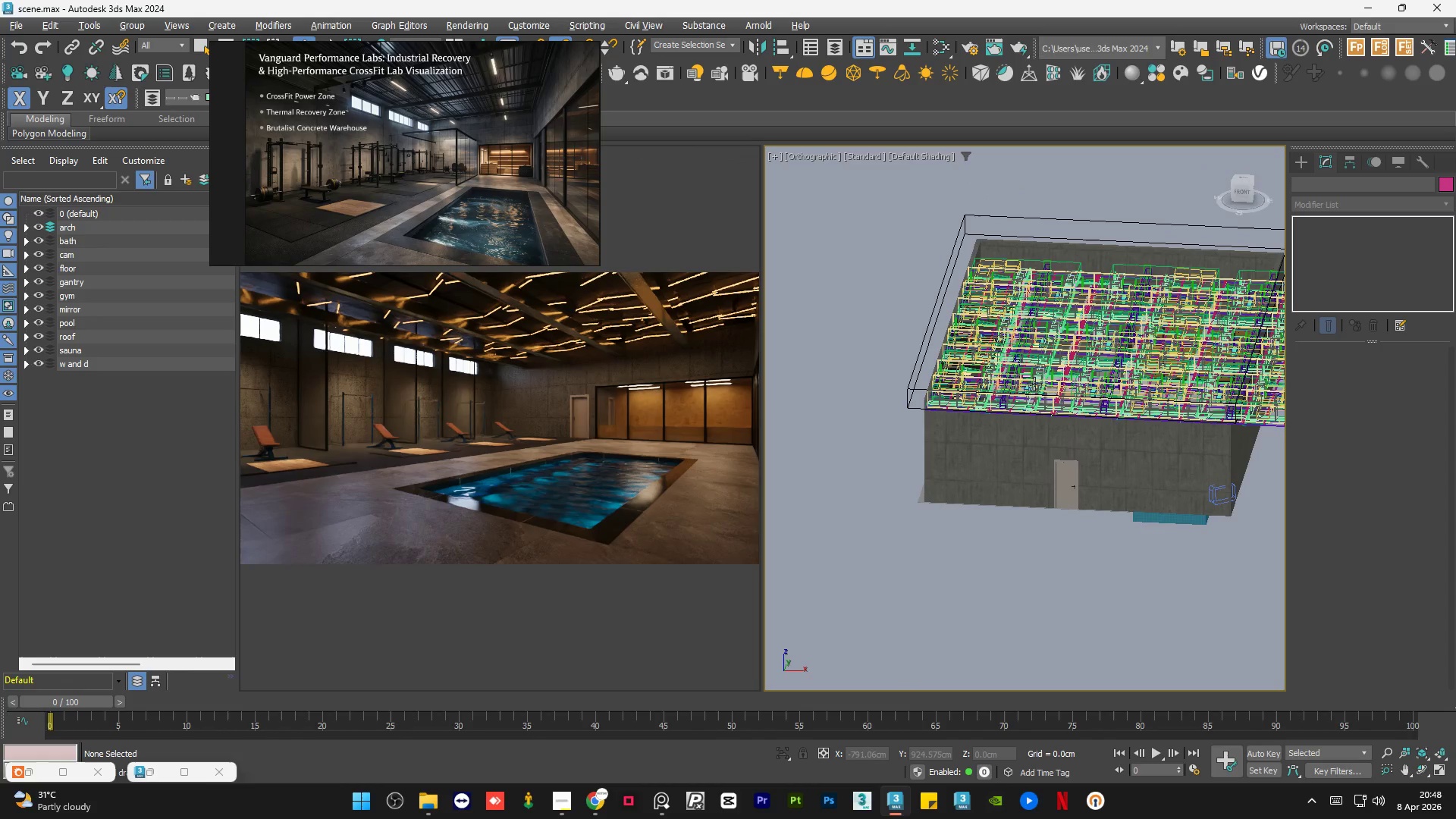 
key(Alt+AltLeft)
 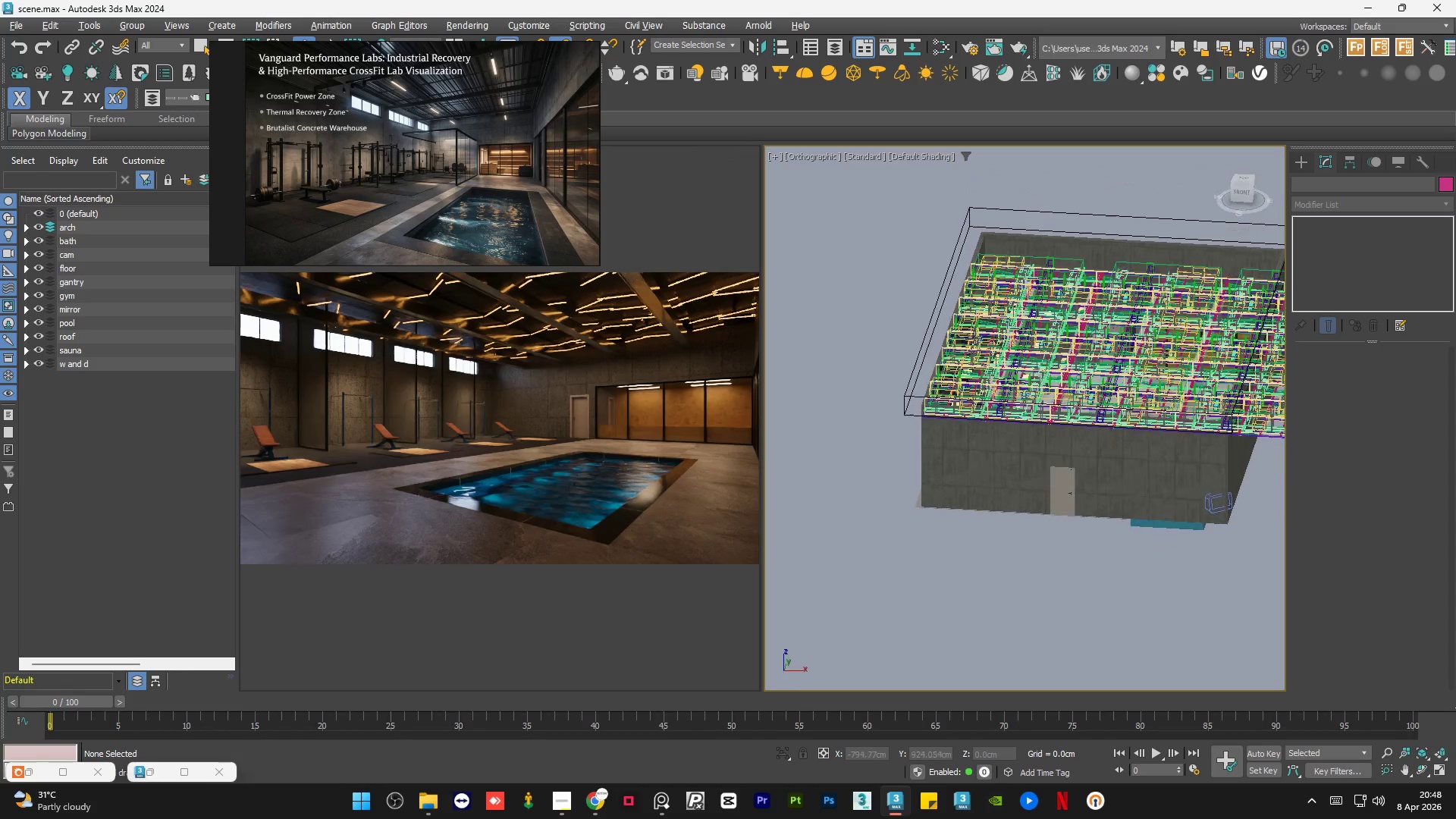 
key(Alt+AltLeft)
 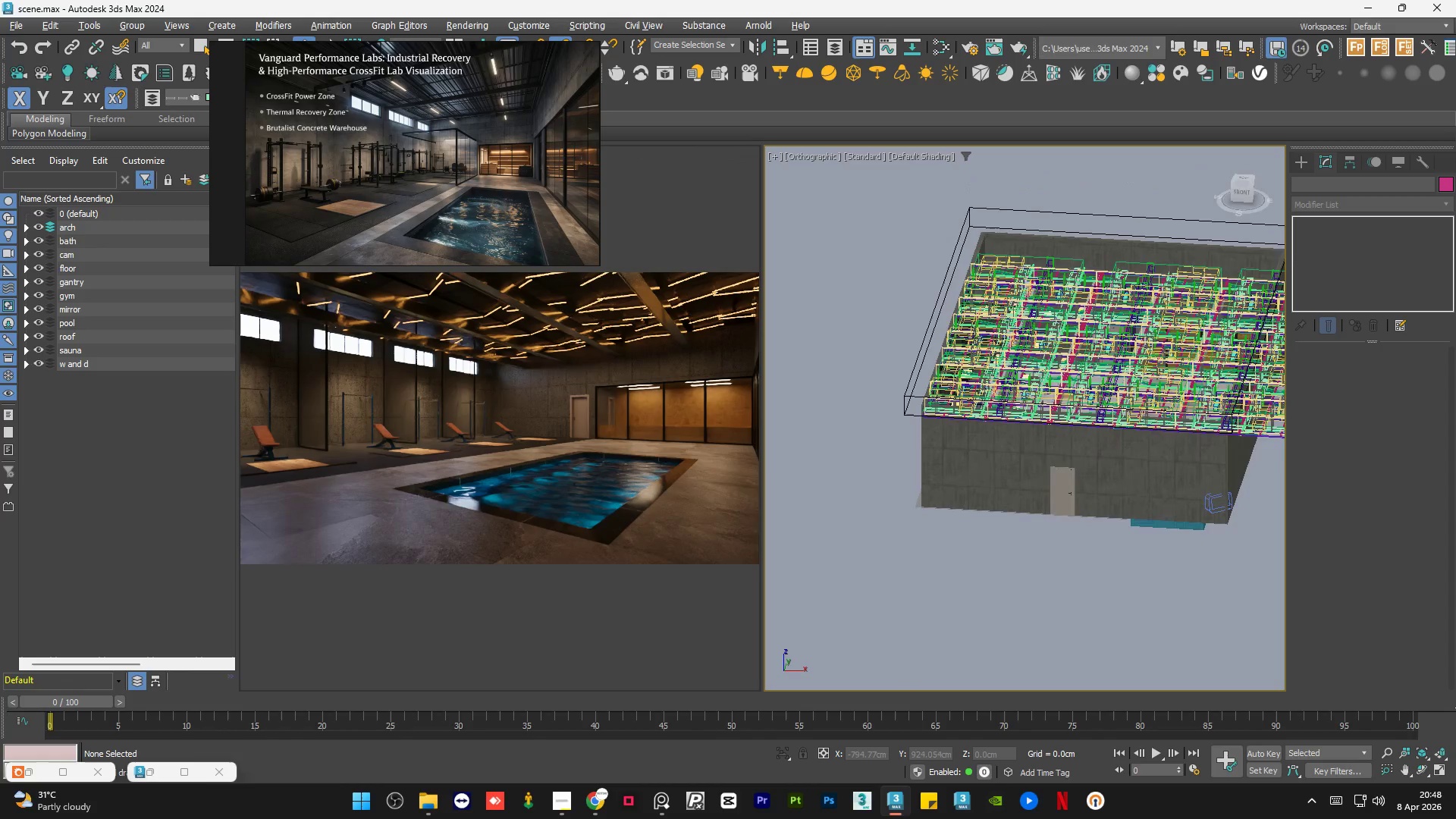 
key(Alt+AltLeft)
 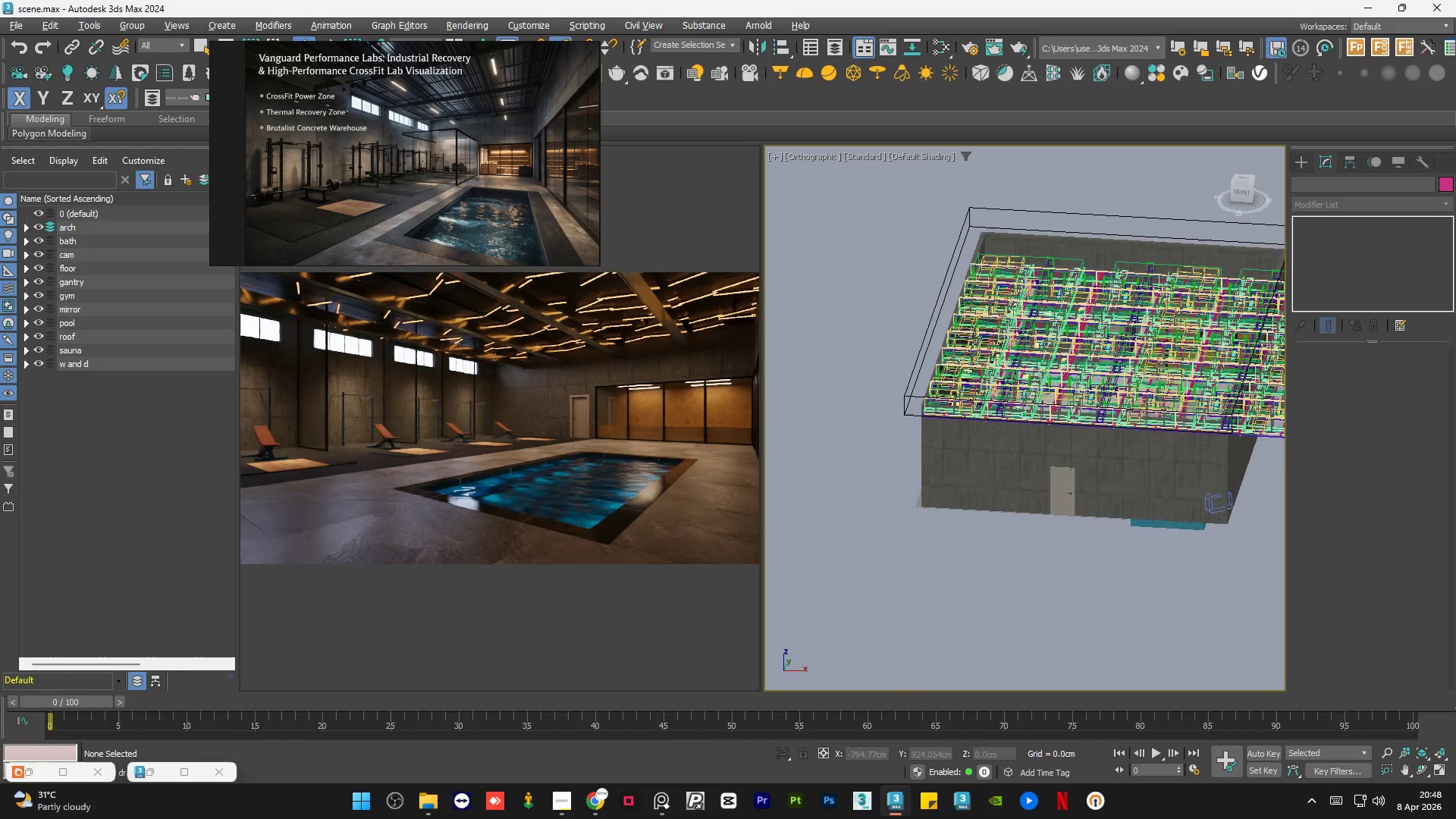 
key(Alt+AltLeft)
 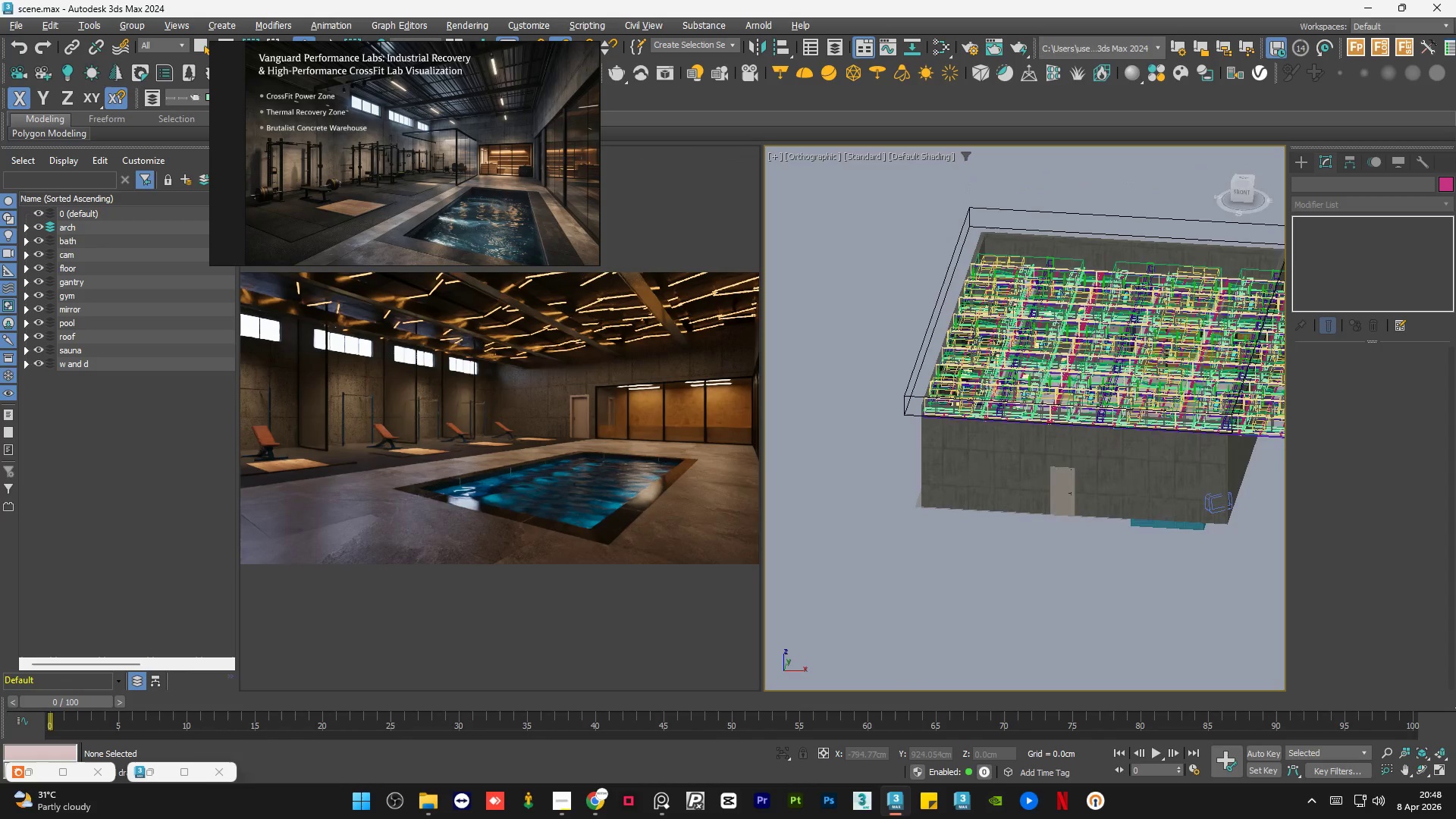 
key(Alt+AltLeft)
 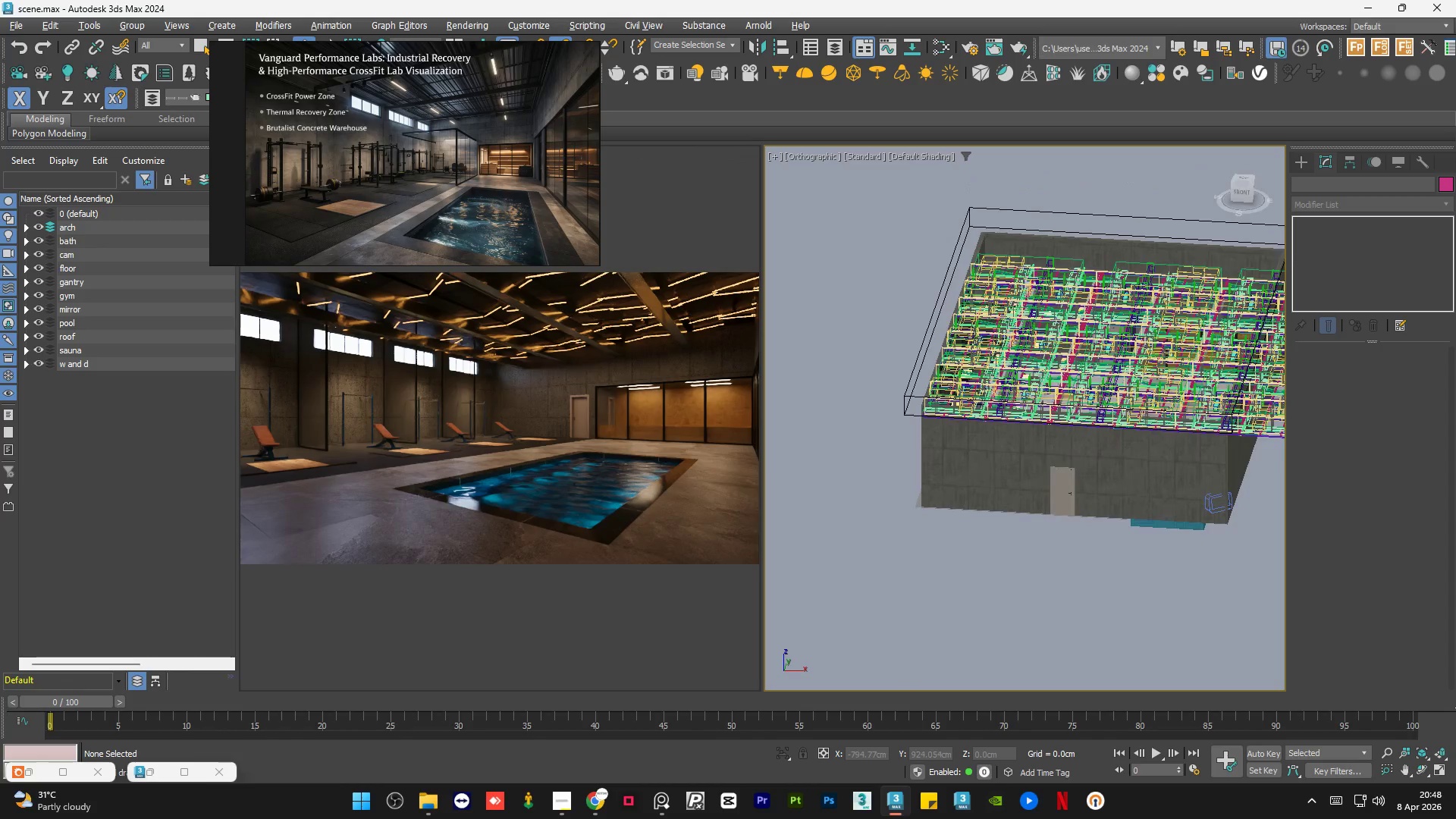 
key(Alt+AltLeft)
 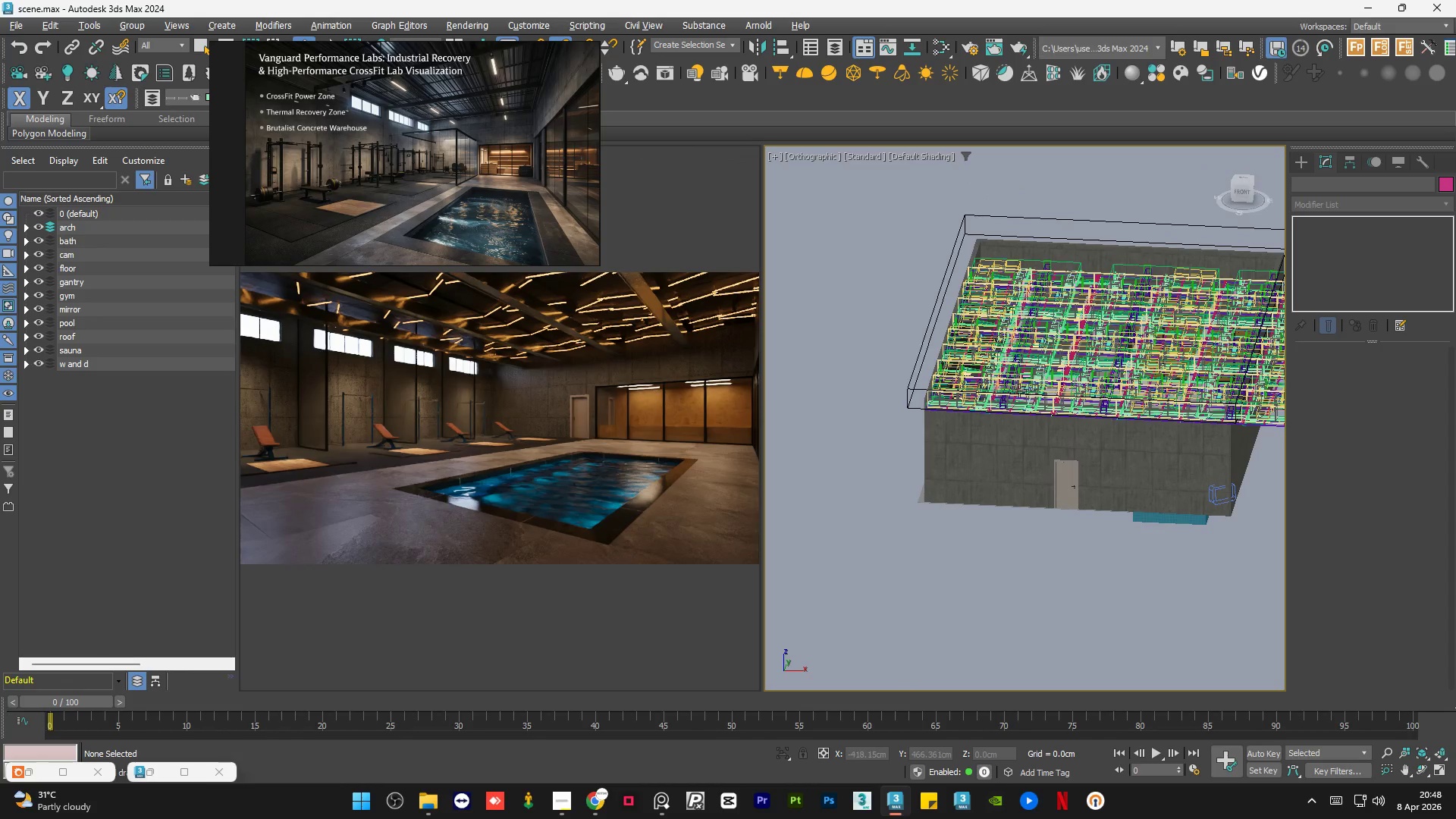 
scroll: coordinate [995, 400], scroll_direction: up, amount: 4.0
 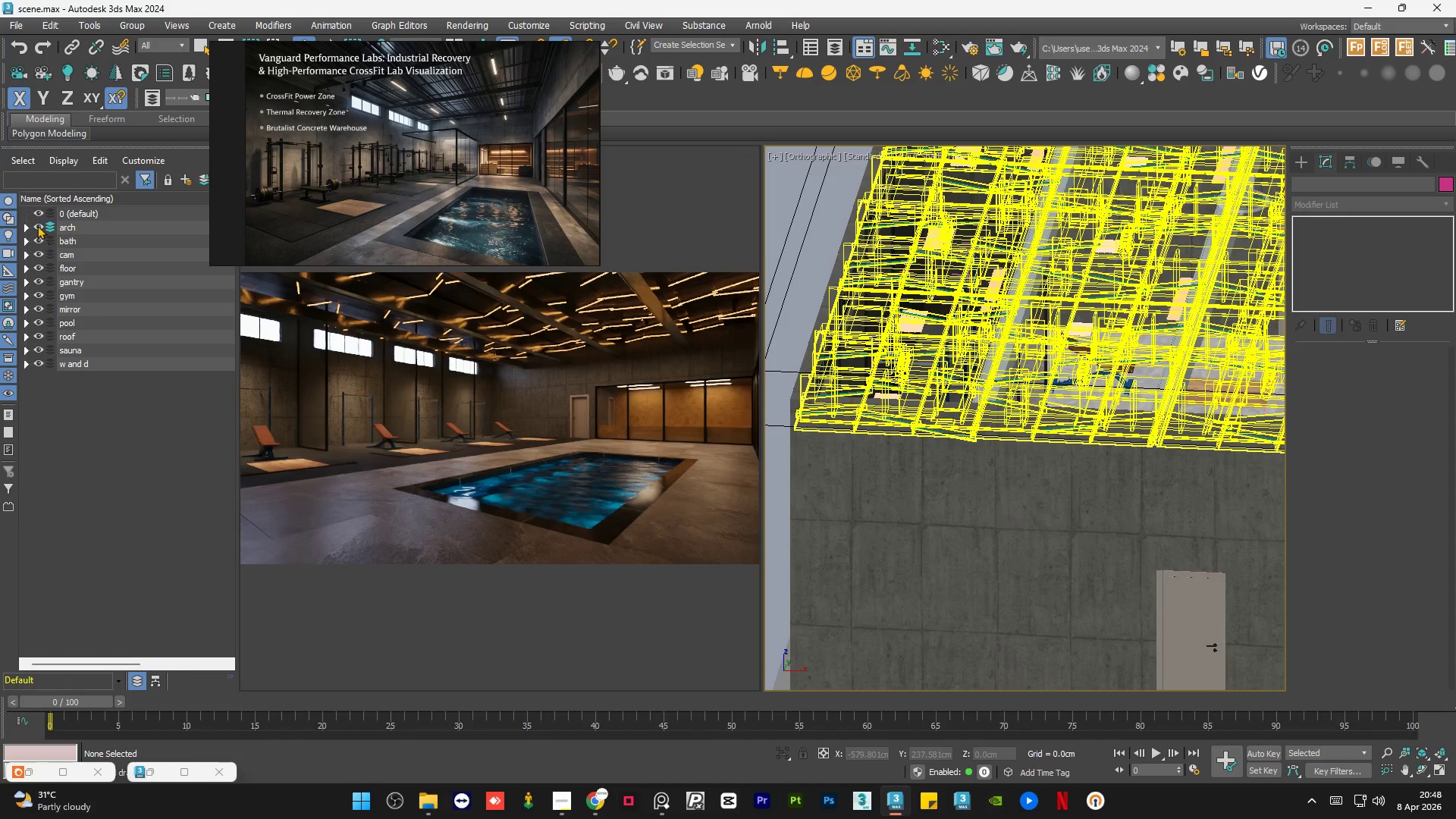 
double_click([37, 214])
 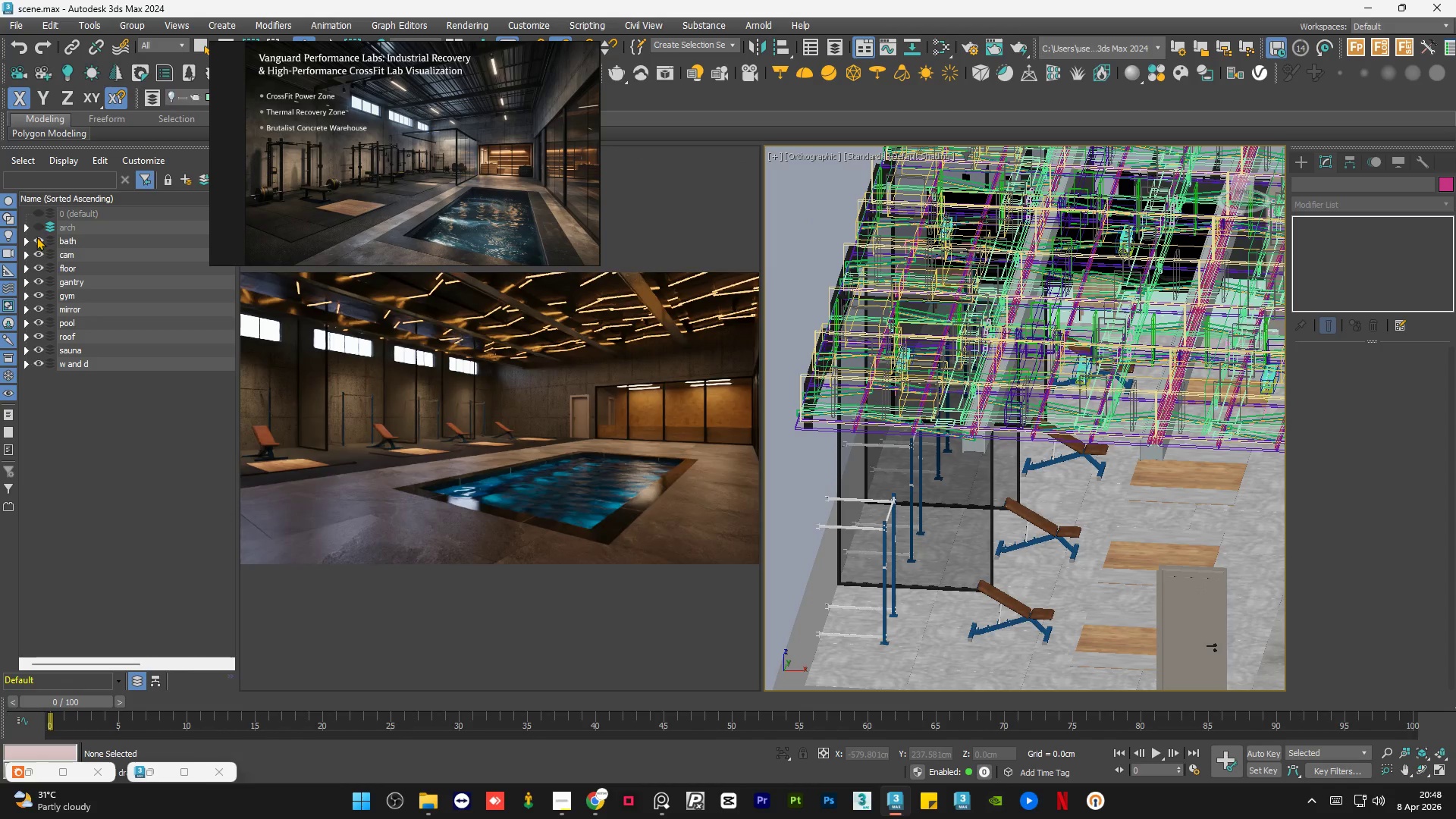 
left_click([36, 237])
 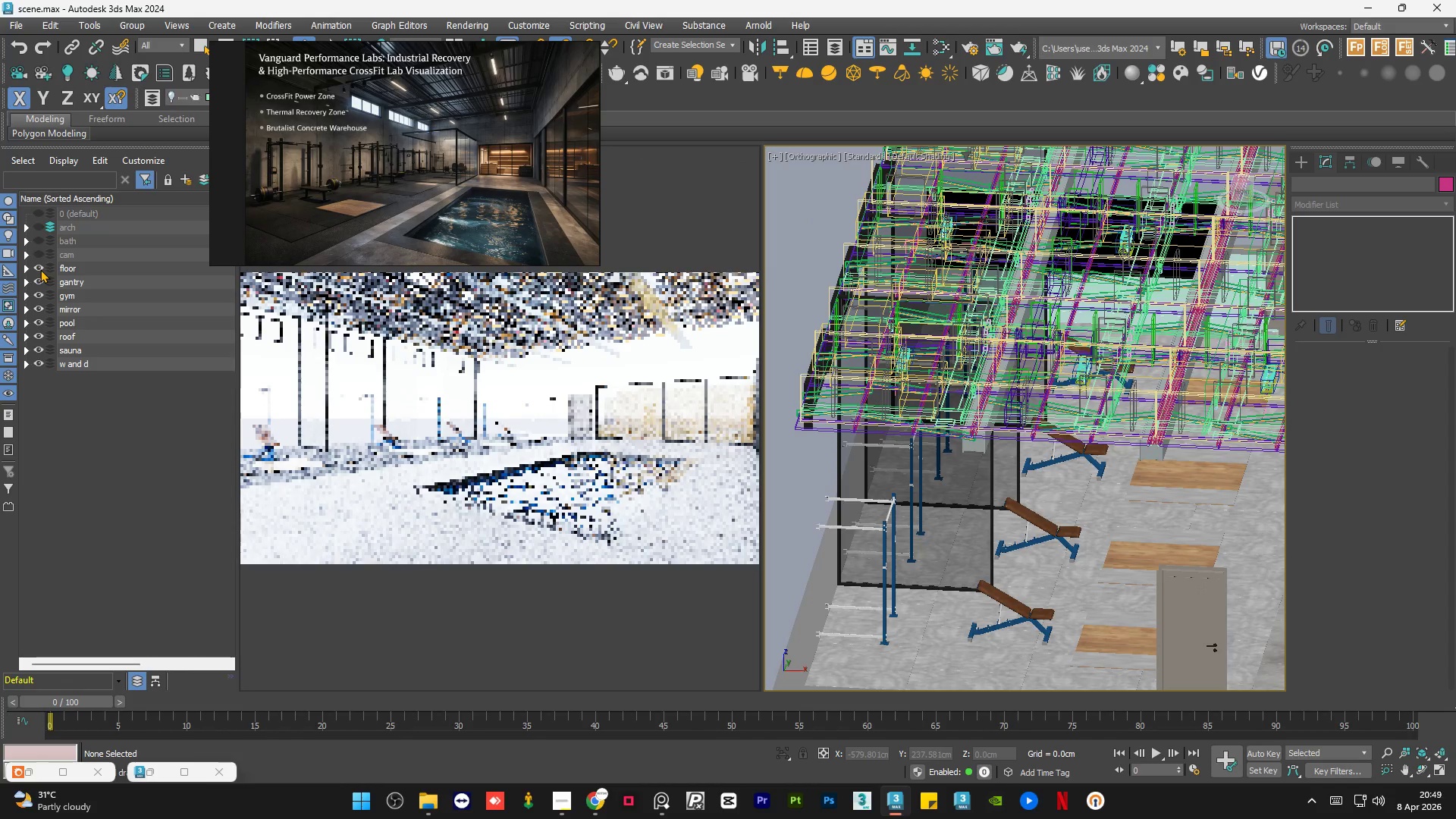 
left_click([39, 266])
 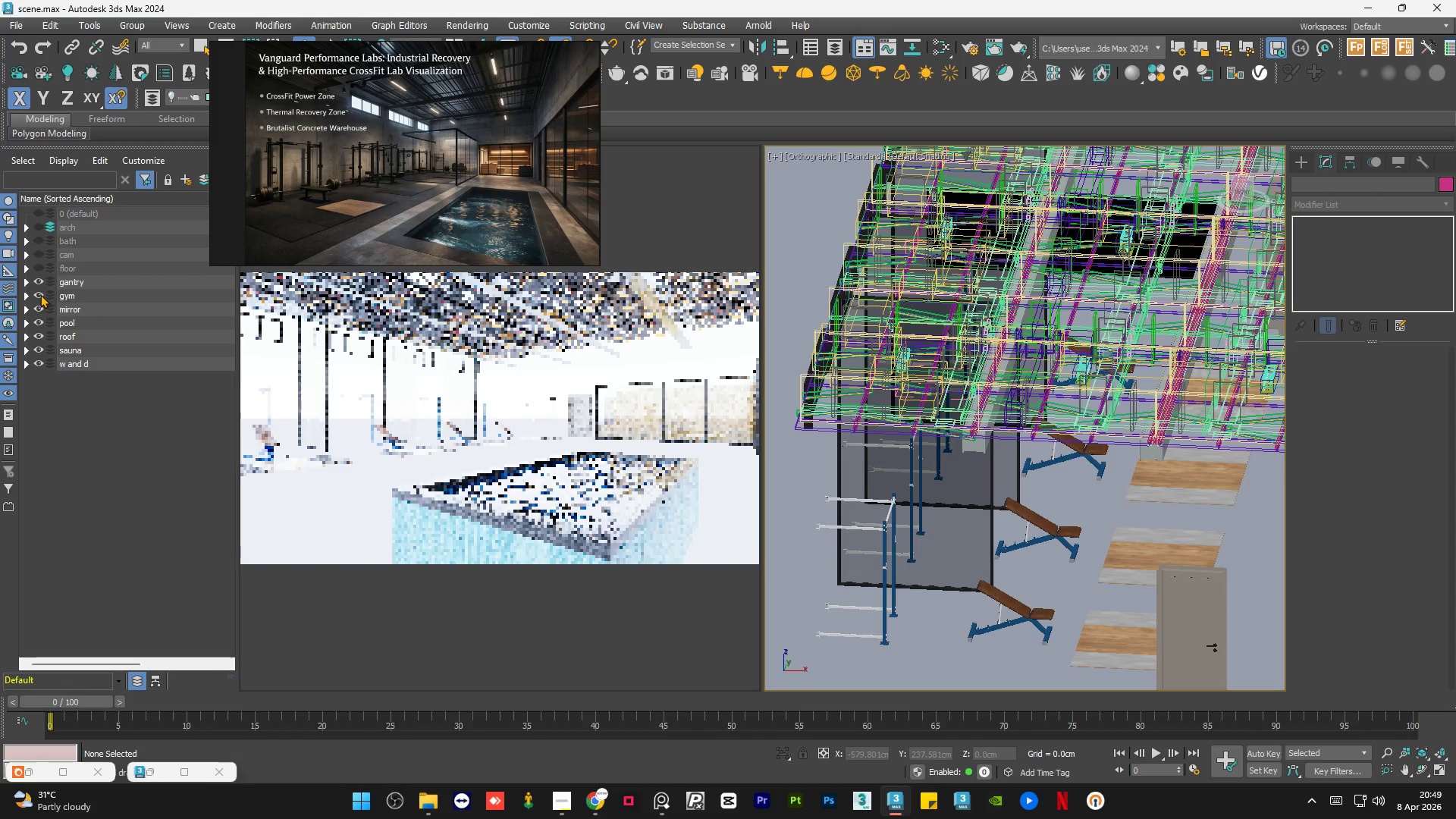 
left_click([40, 294])
 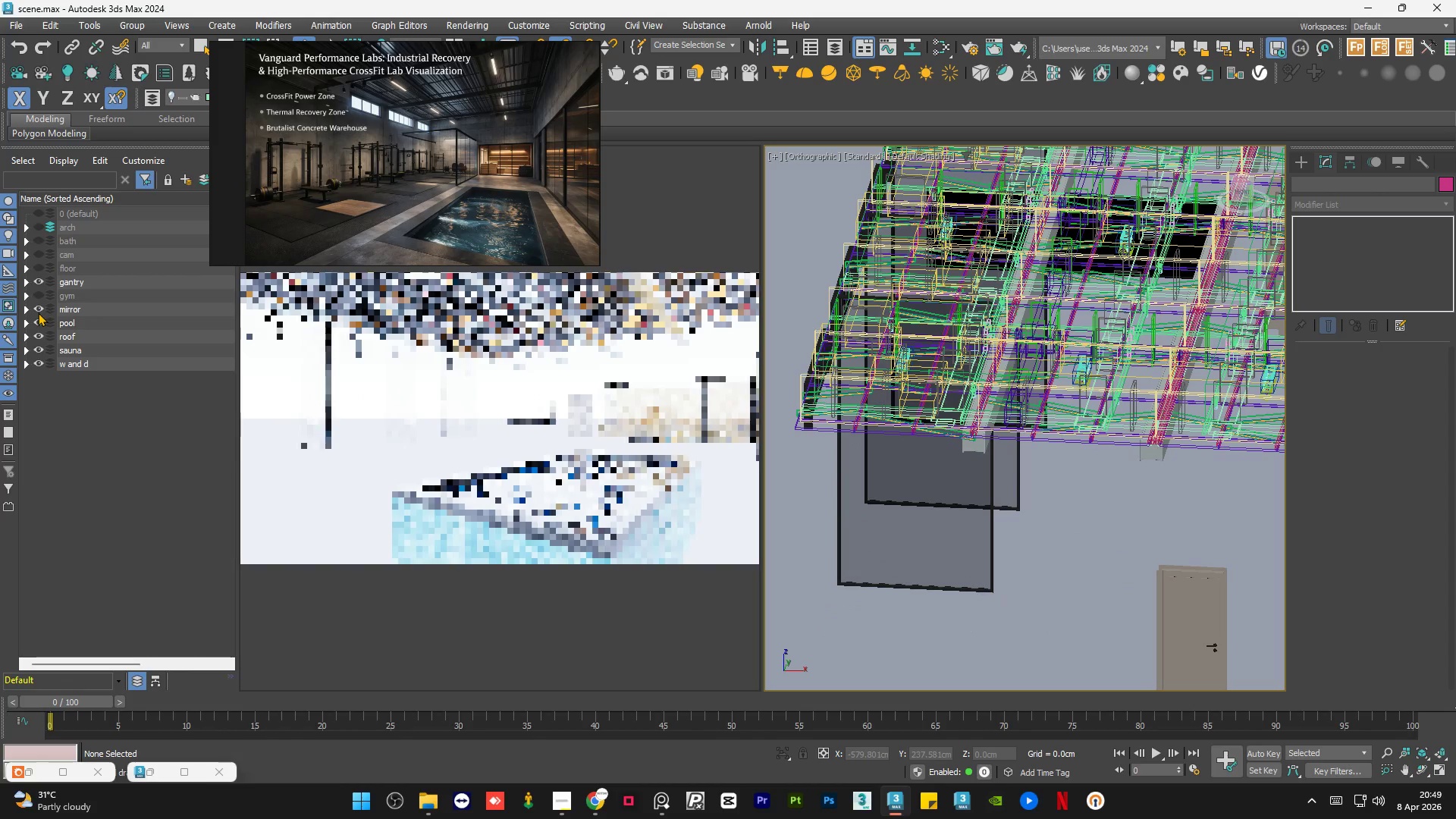 
left_click([37, 312])
 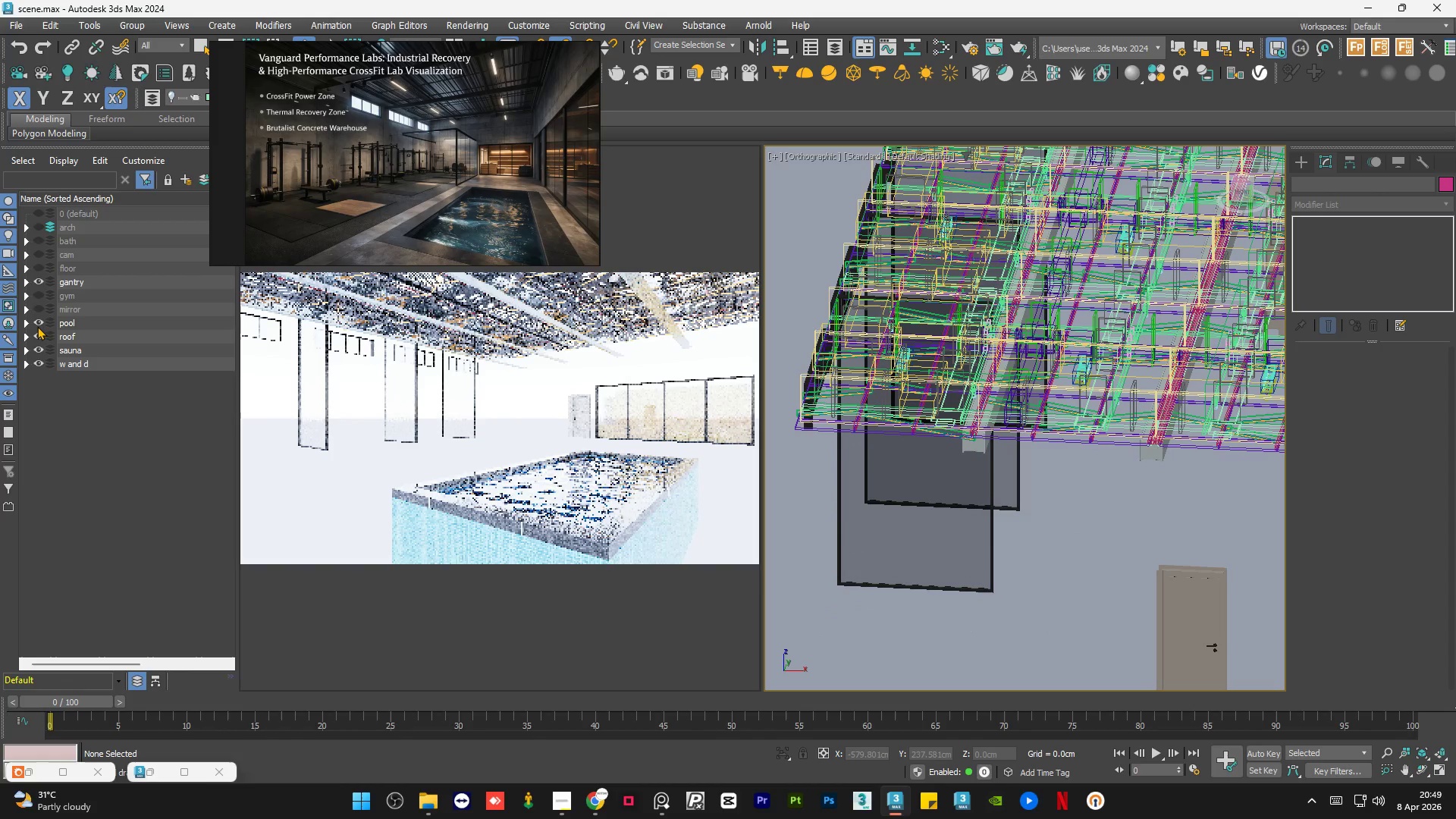 
left_click([37, 320])
 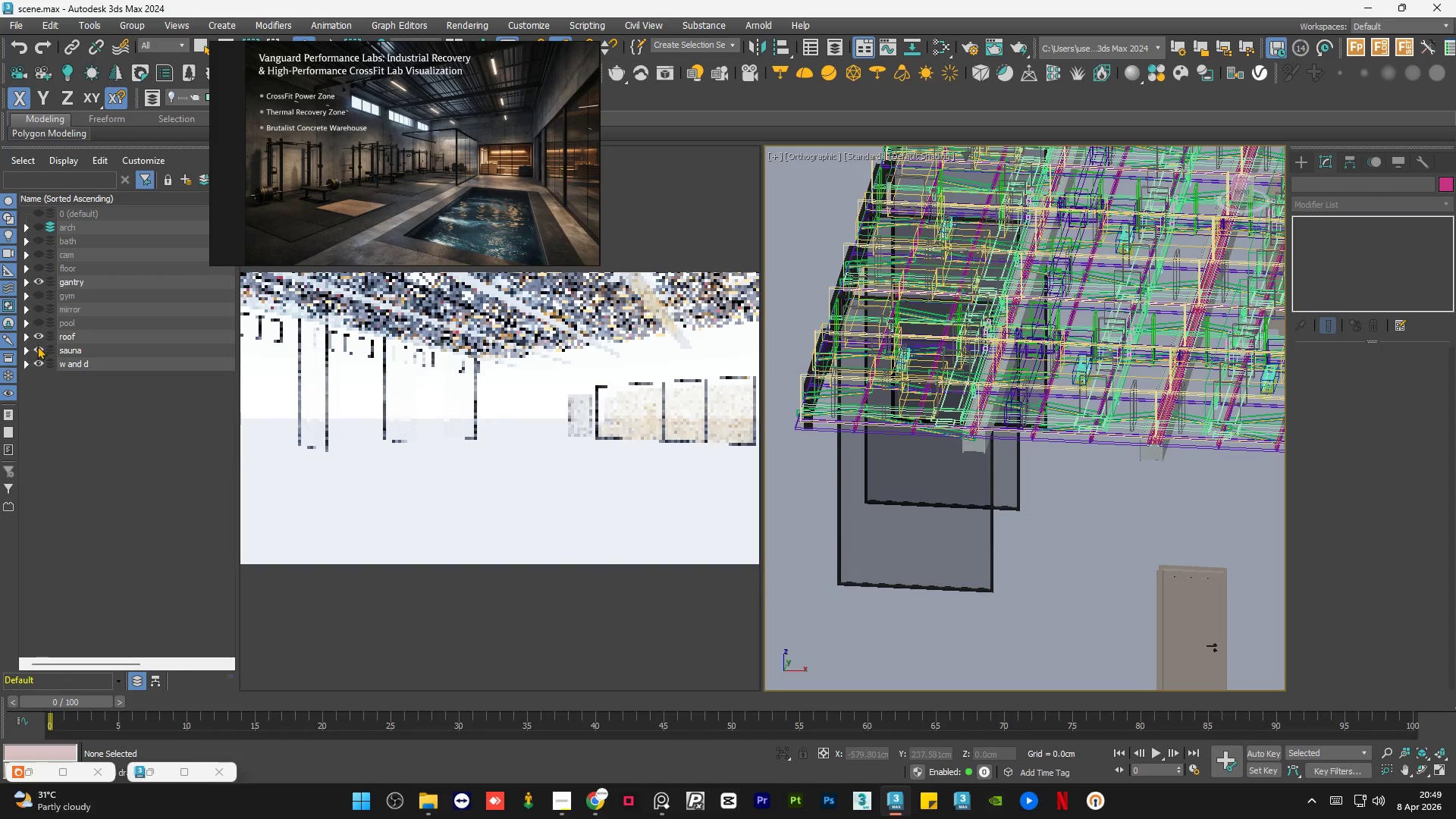 
left_click([37, 347])
 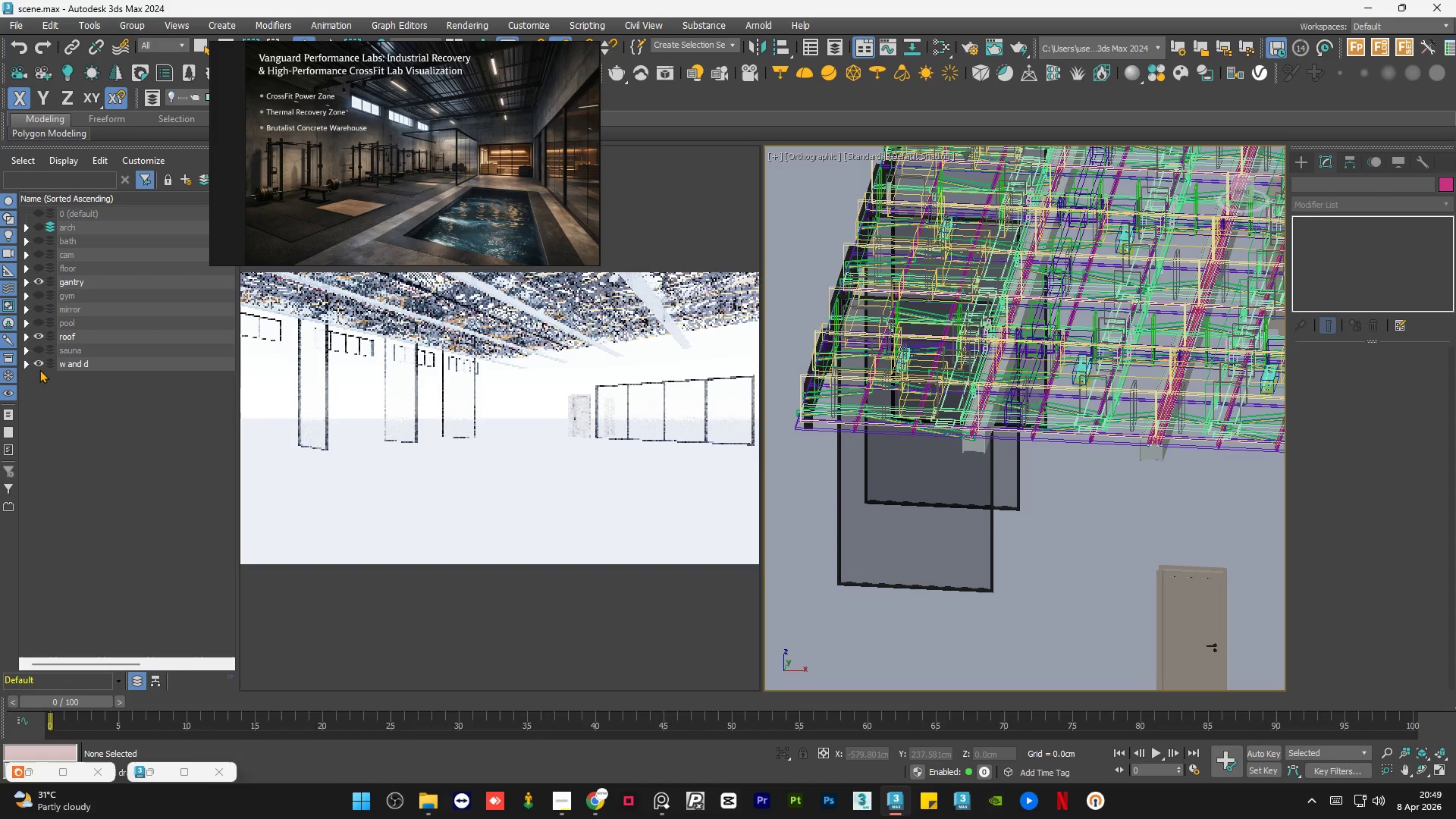 
left_click([39, 366])
 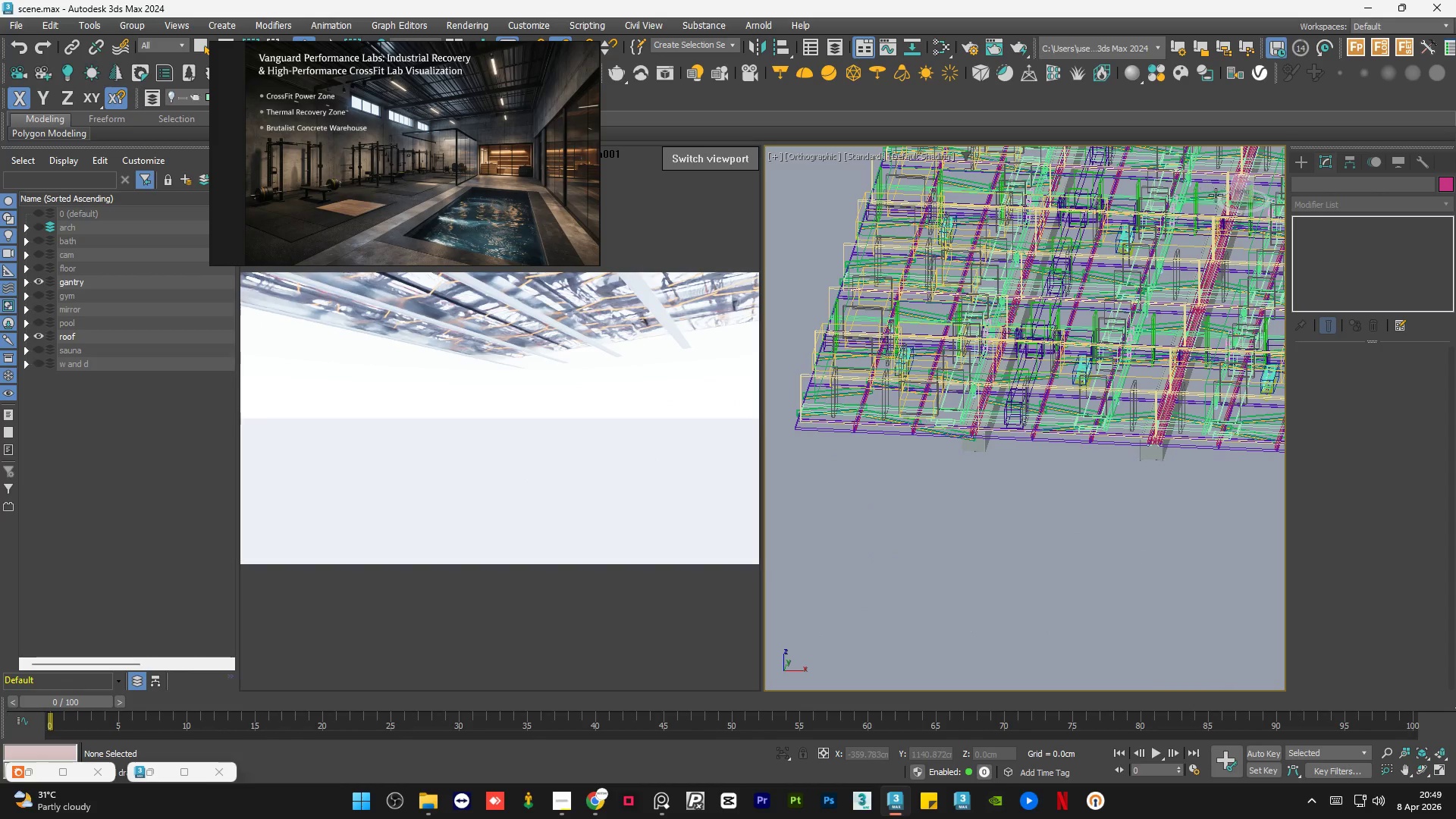 
left_click([1241, 193])
 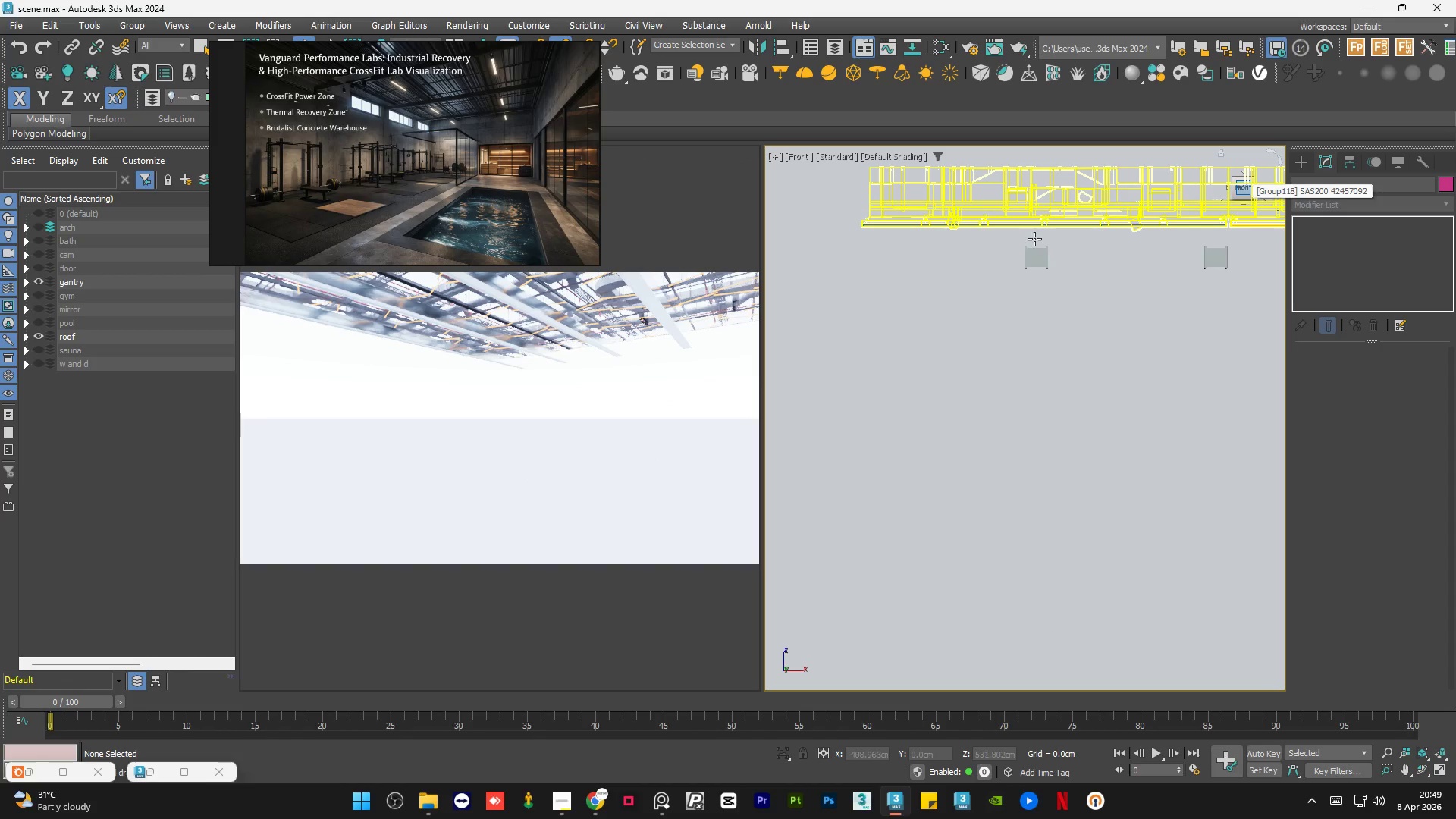 
left_click([1038, 254])
 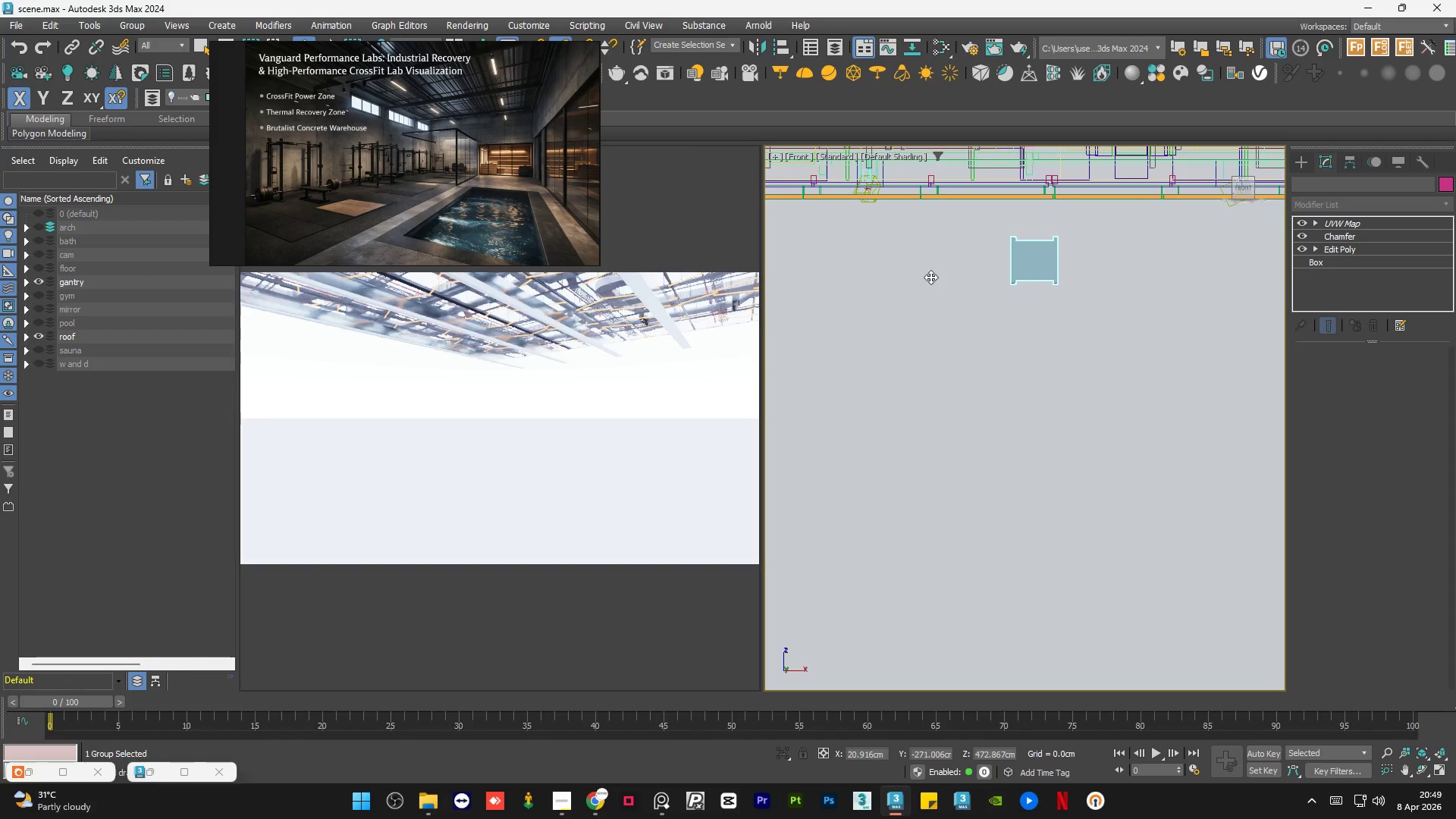 
scroll: coordinate [1038, 254], scroll_direction: up, amount: 2.0
 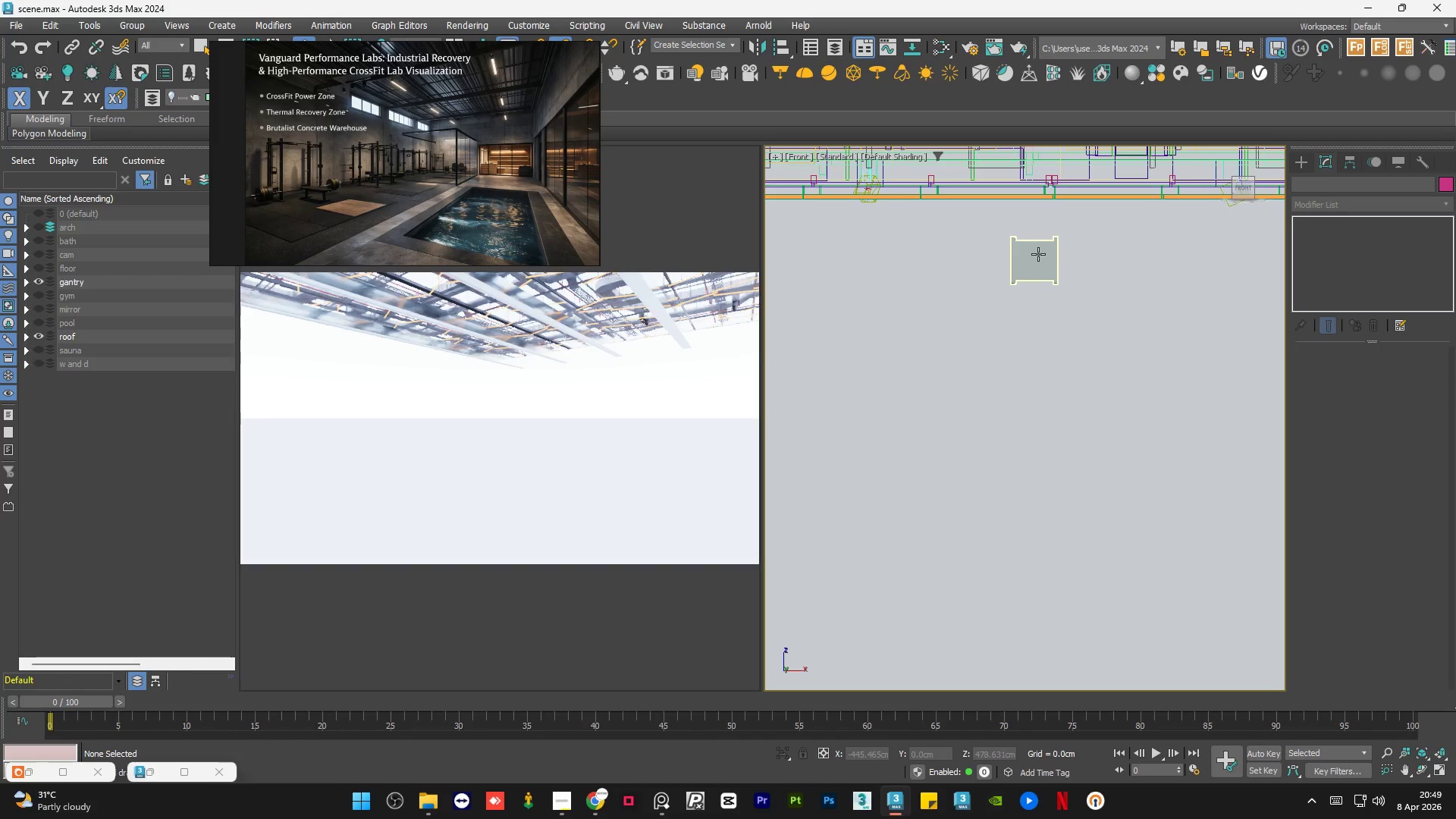 
scroll: coordinate [929, 278], scroll_direction: down, amount: 4.0
 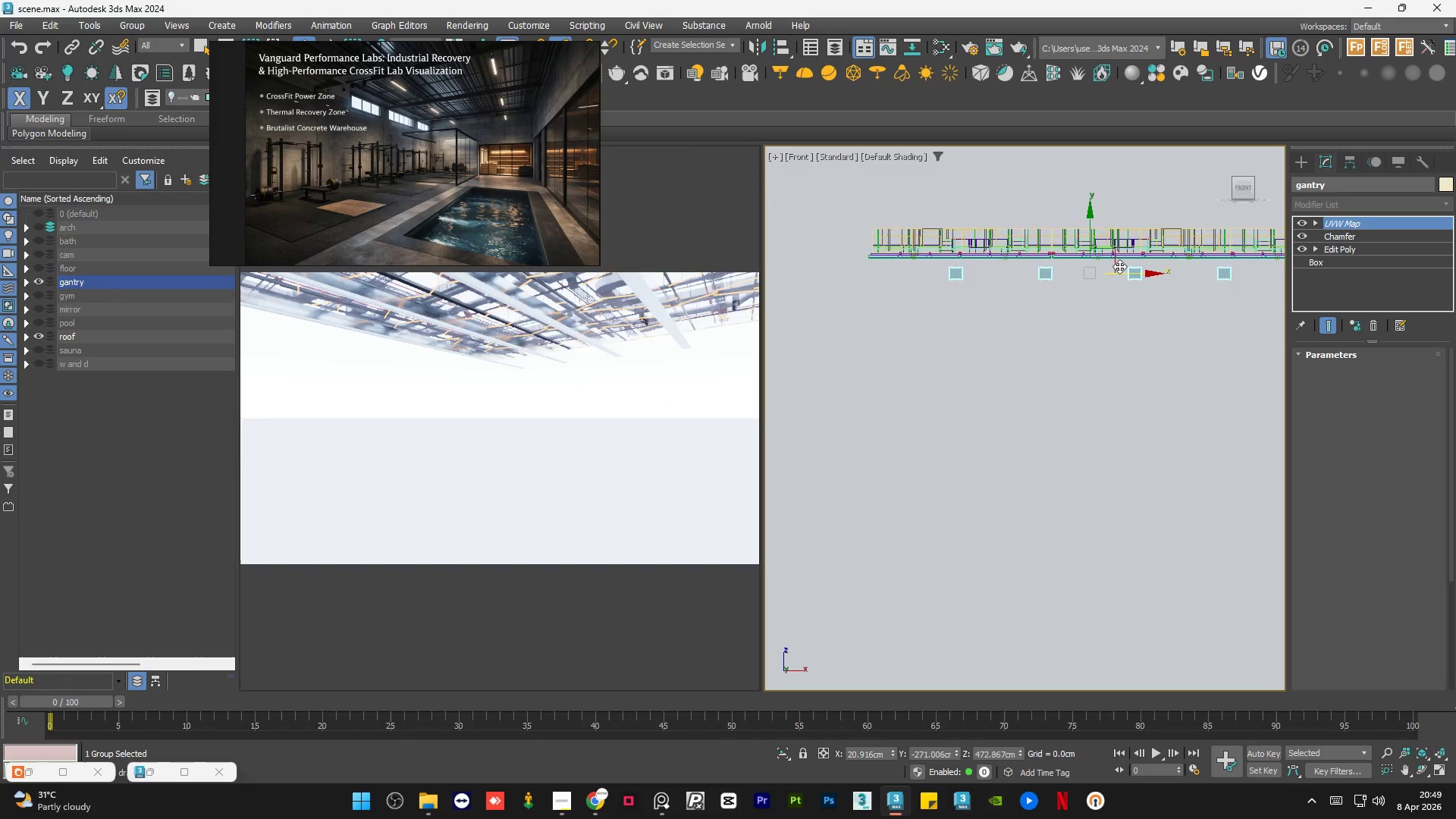 
scroll: coordinate [1094, 257], scroll_direction: up, amount: 4.0
 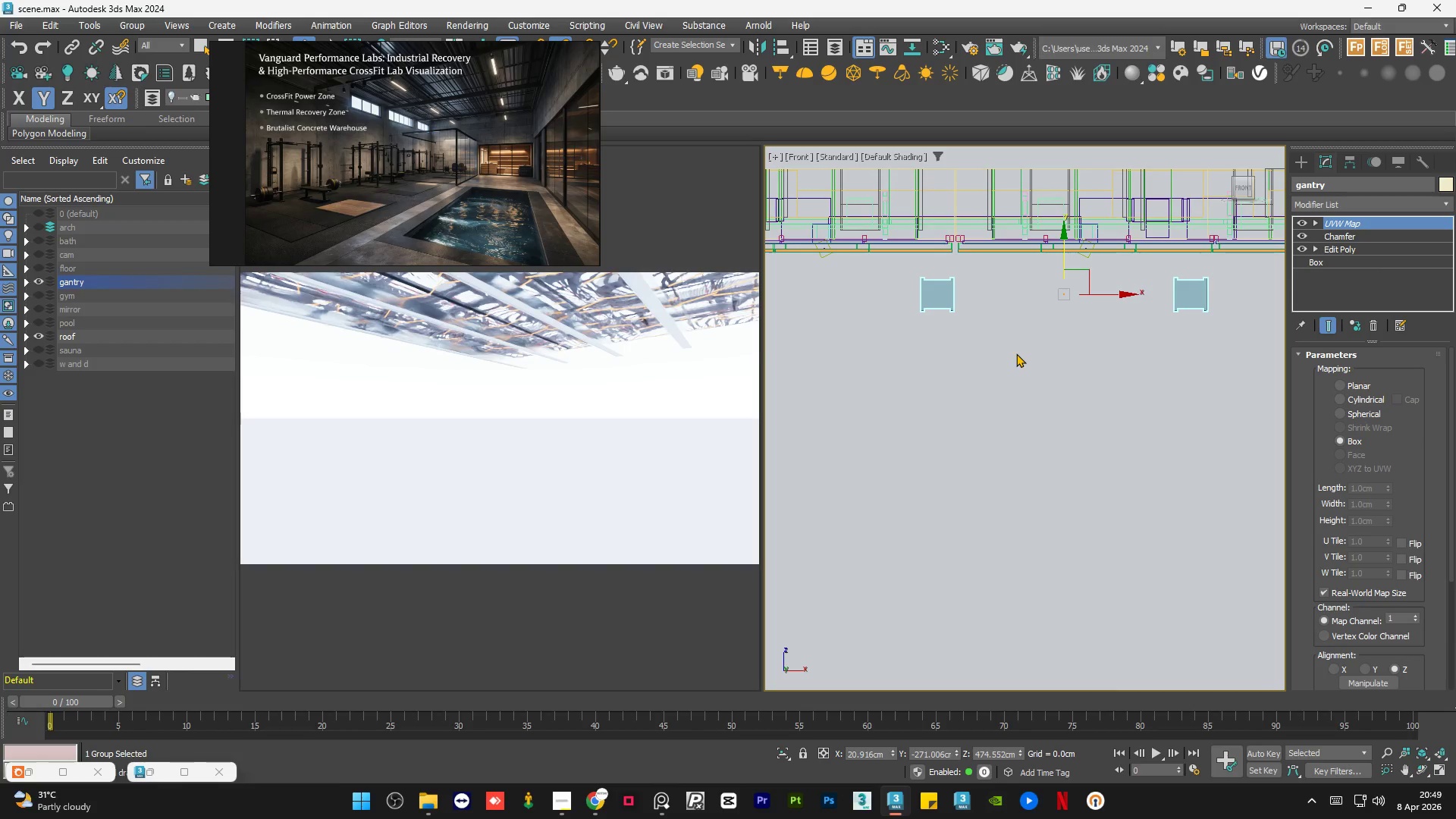 
left_click([1016, 353])
 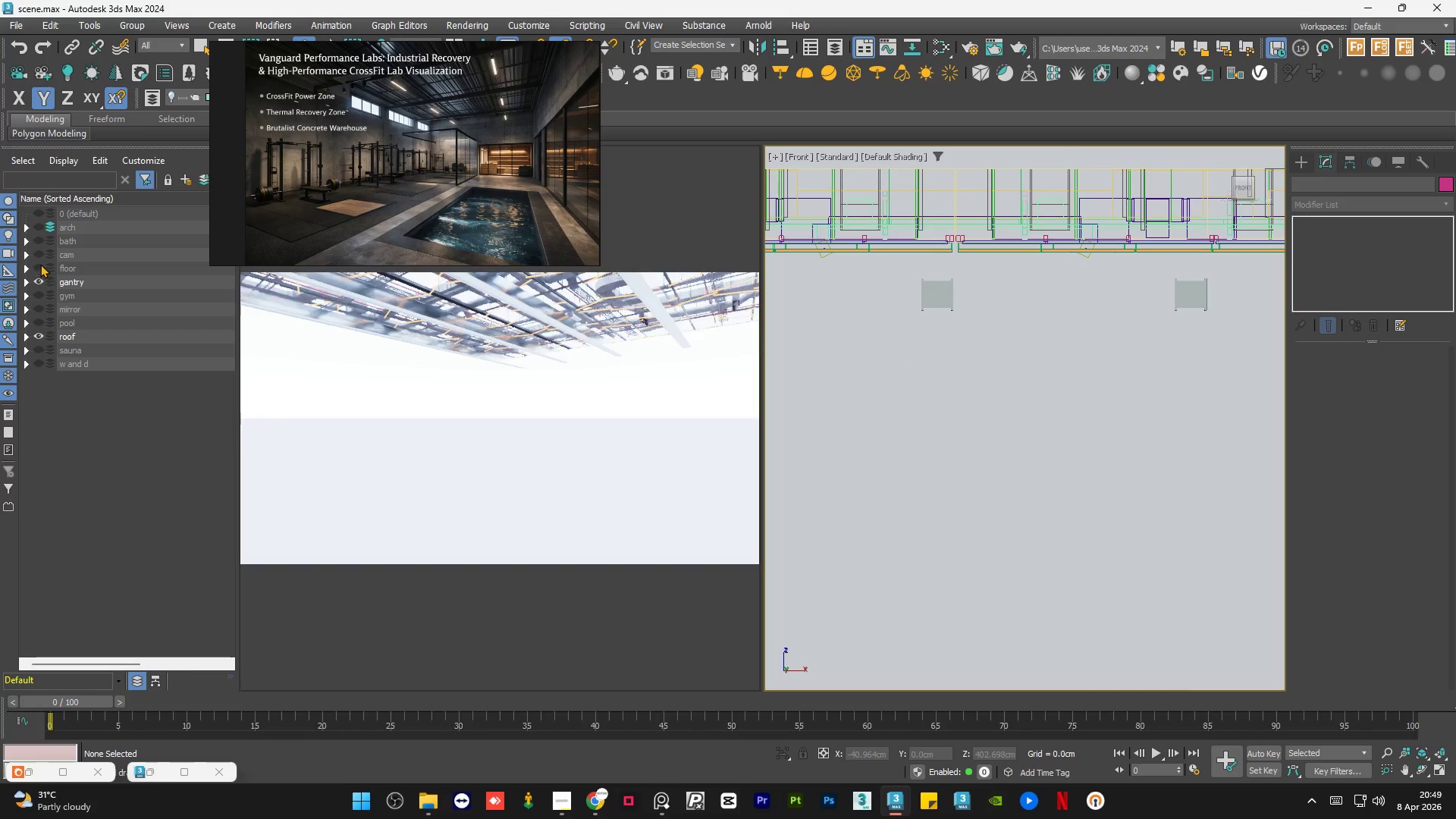 
double_click([37, 253])
 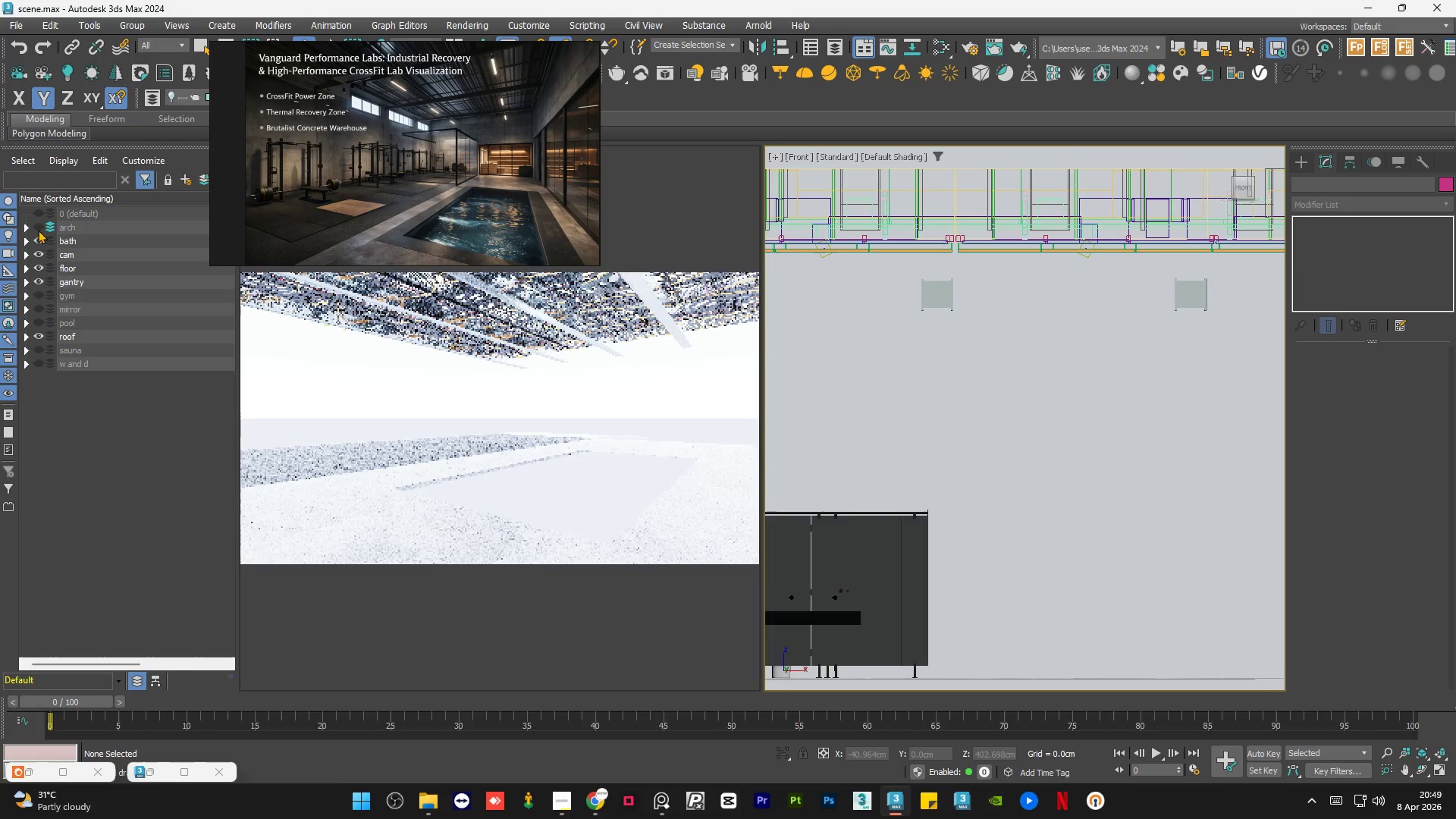 
double_click([38, 225])
 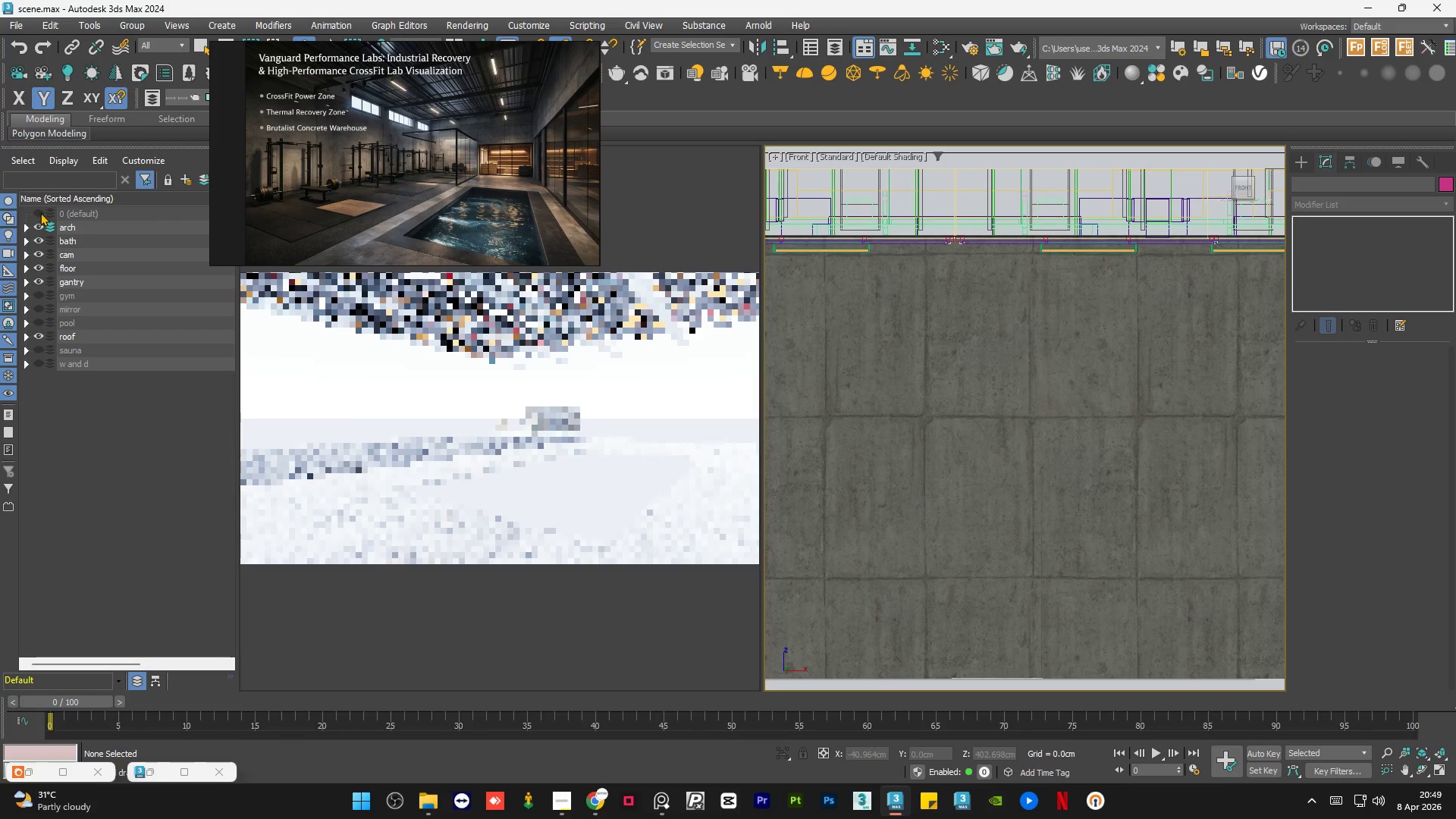 
left_click([40, 212])
 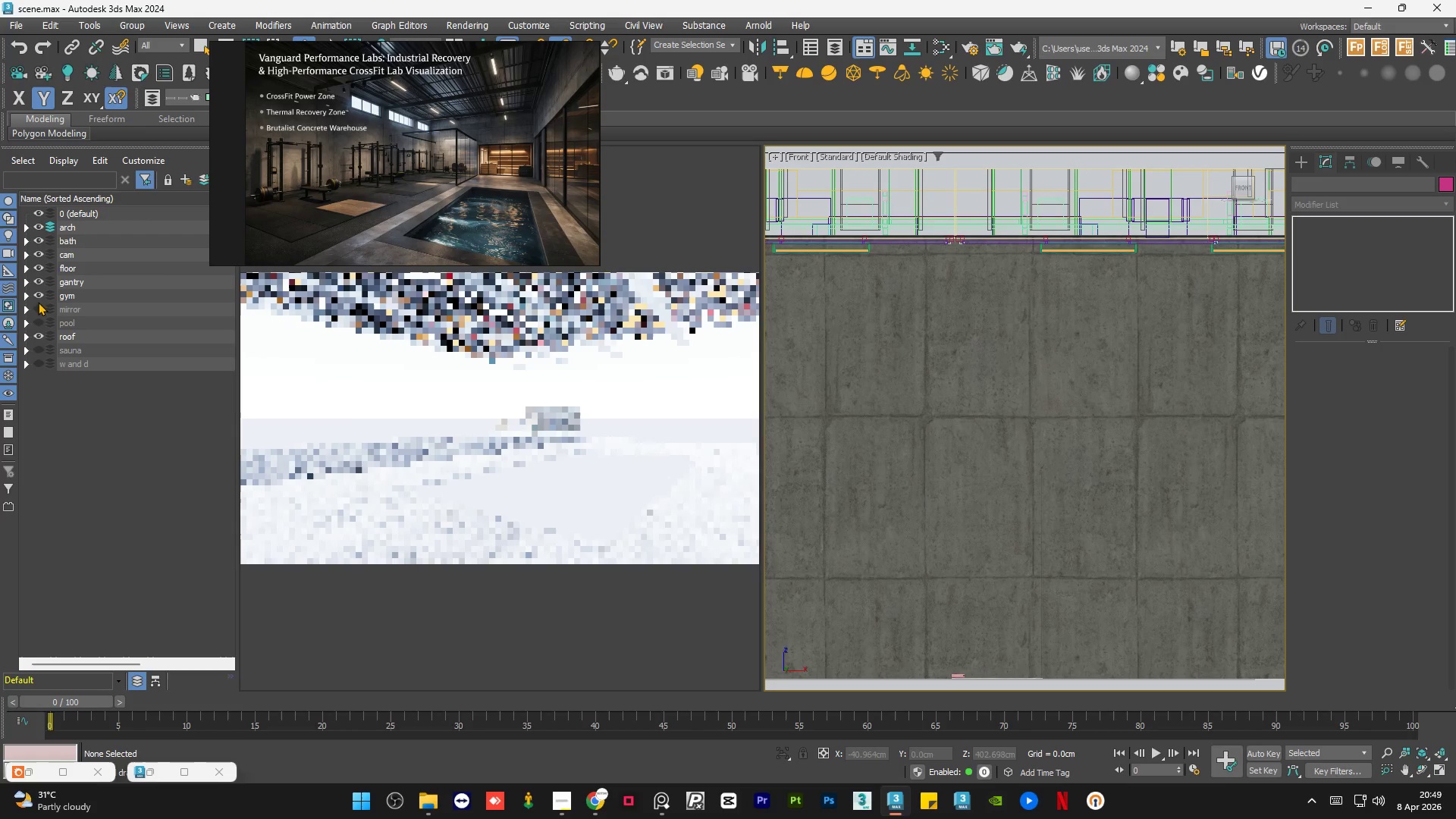 
double_click([38, 312])
 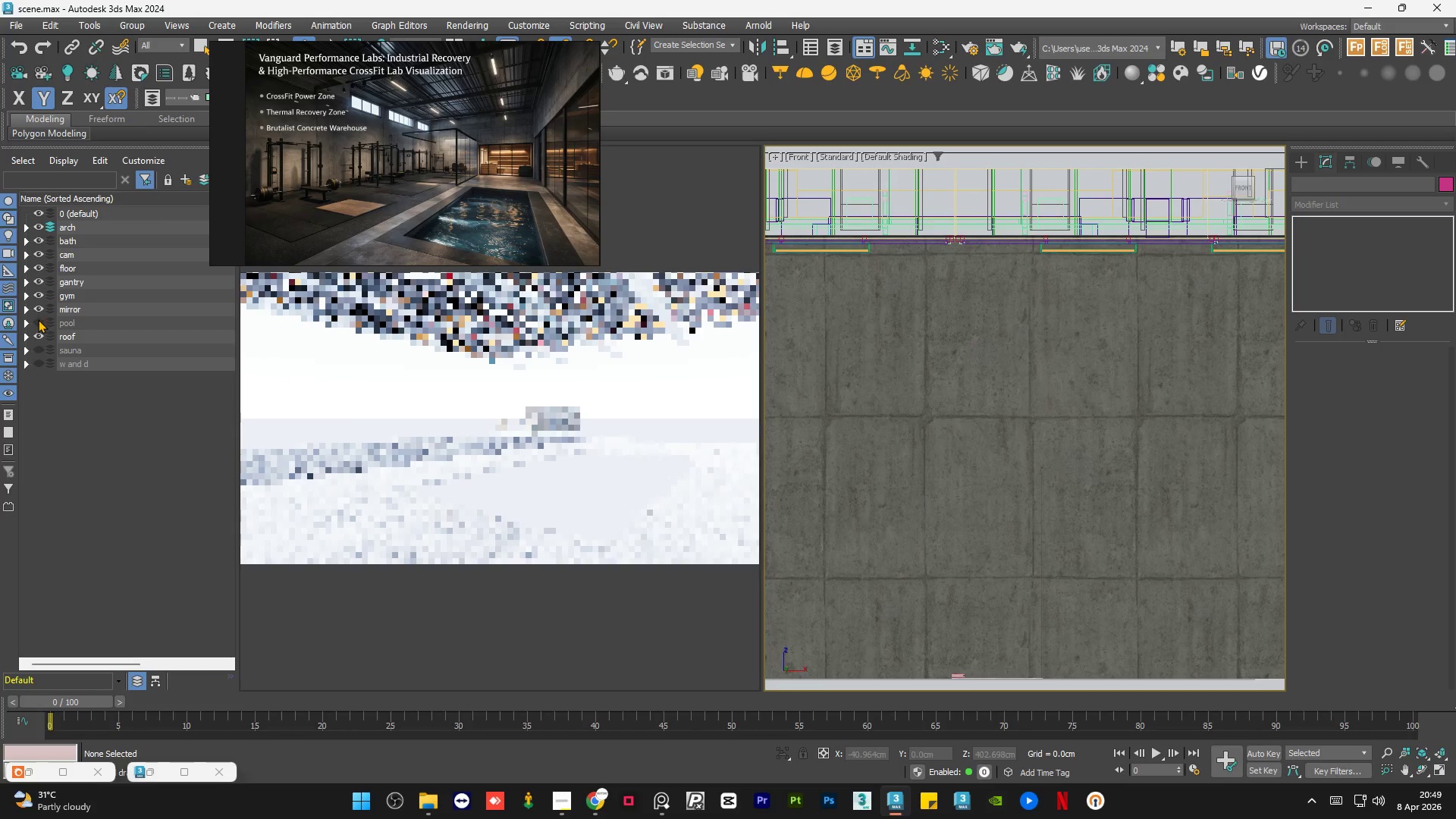 
triple_click([38, 319])
 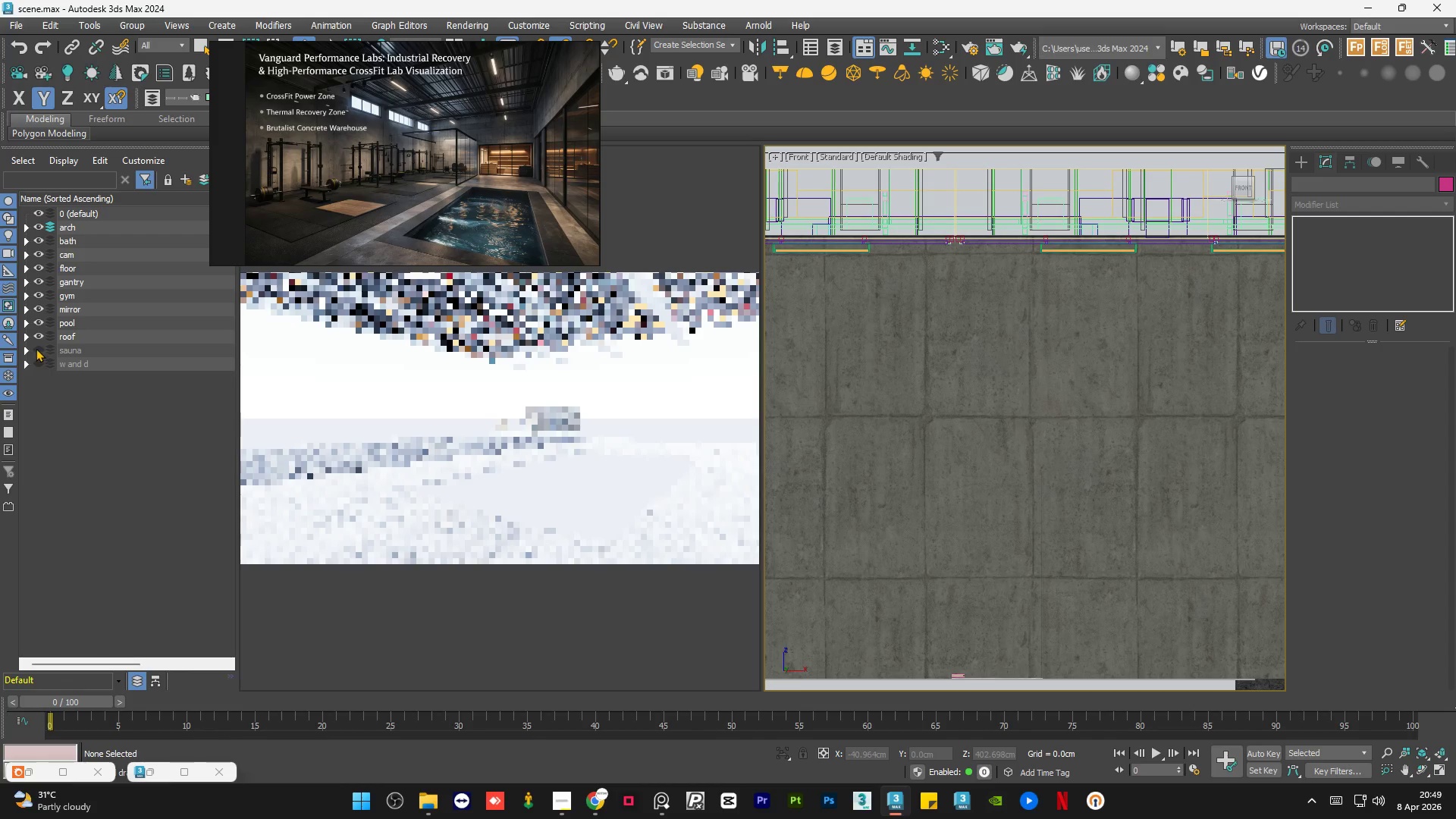 
left_click([36, 347])
 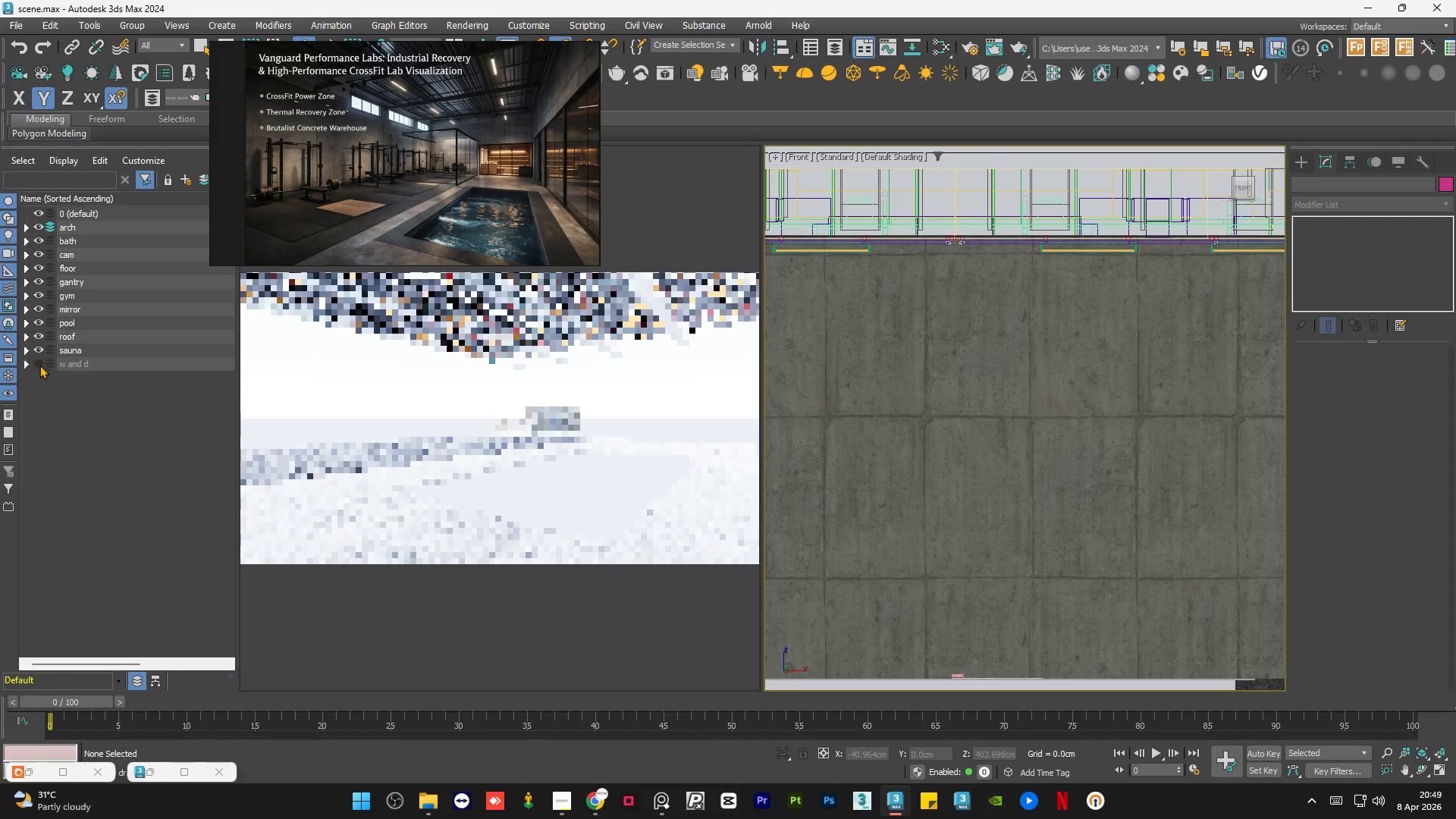 
left_click([39, 366])
 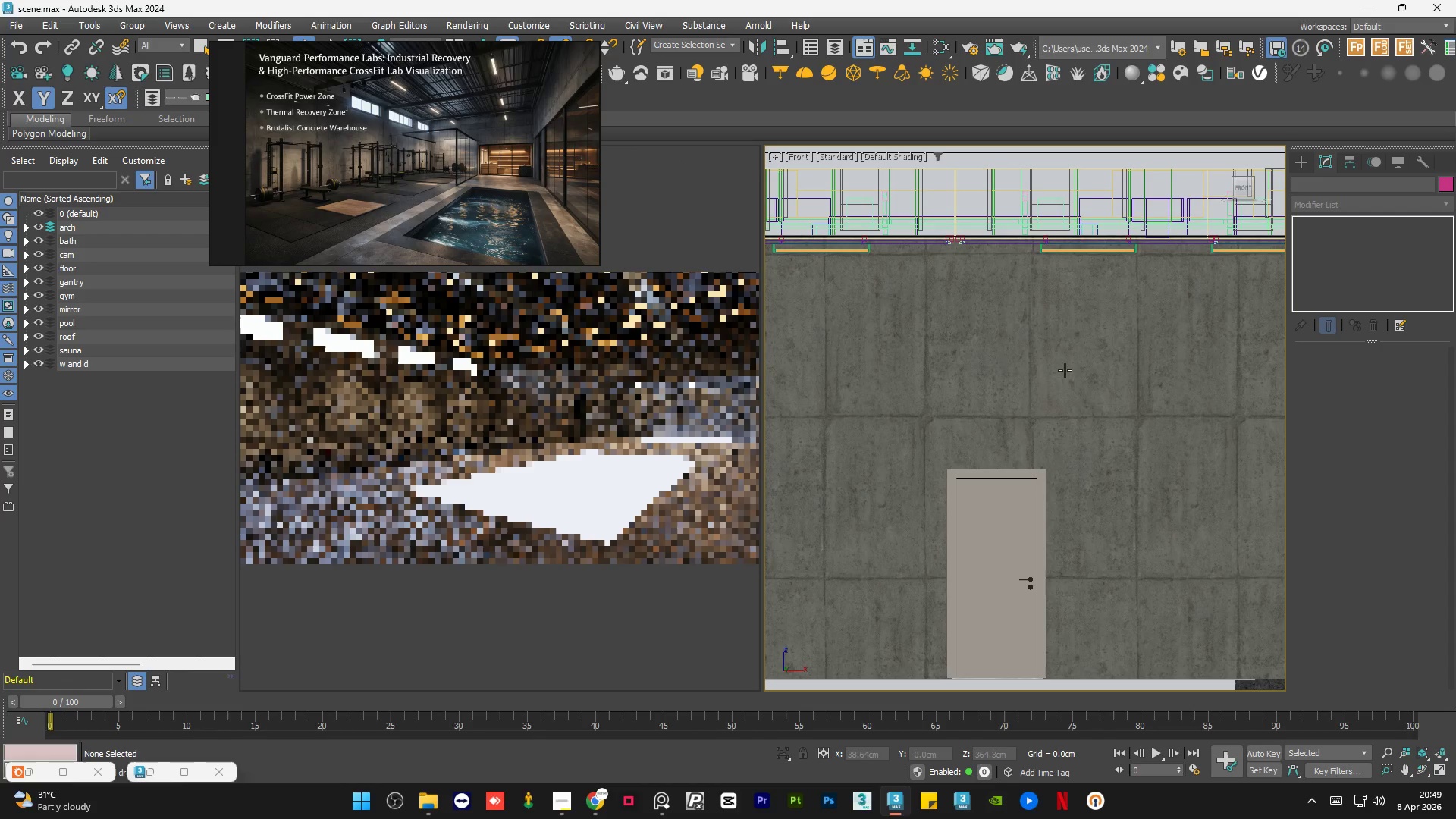 
wait(11.11)
 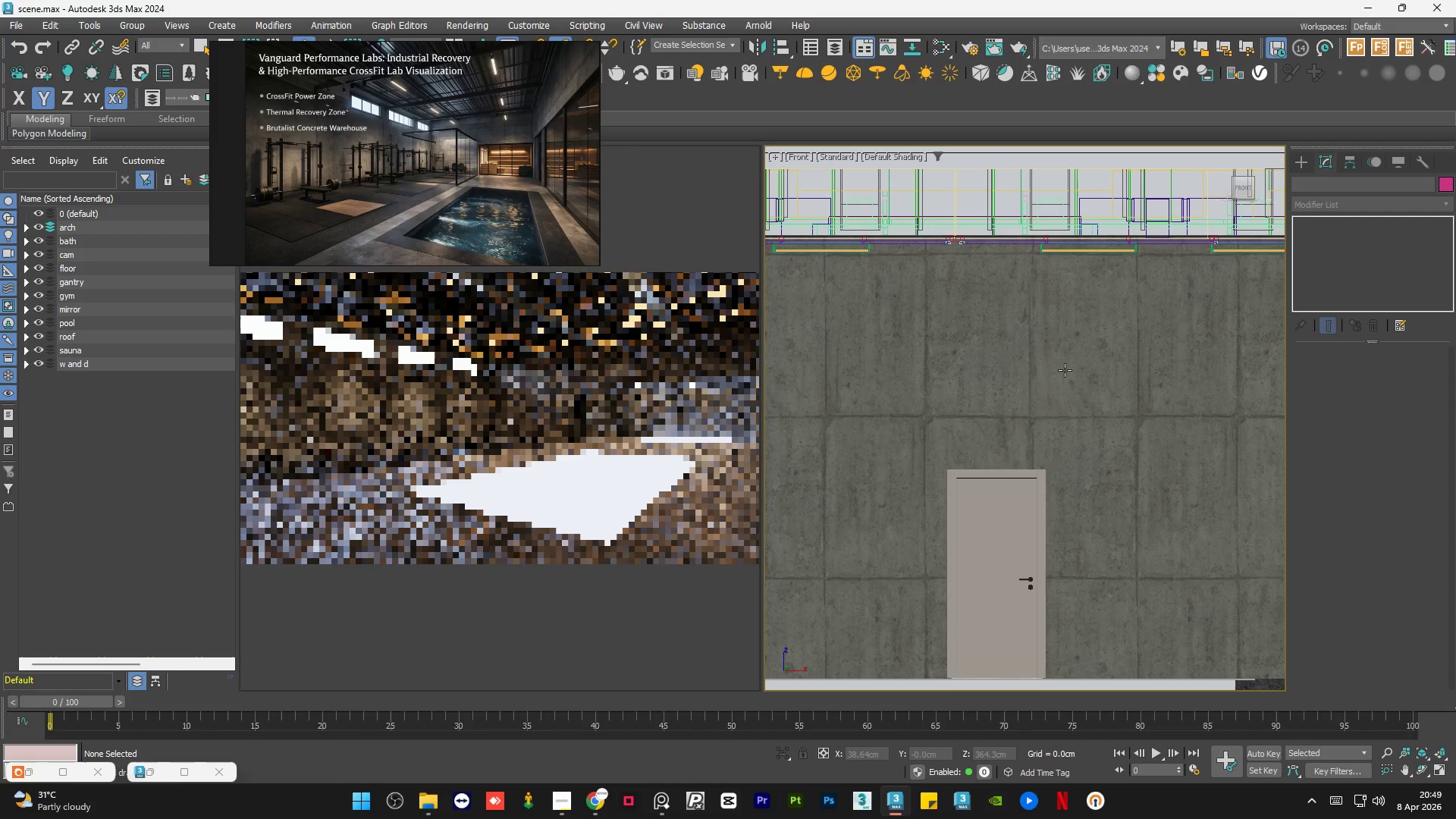 
left_click([566, 806])